 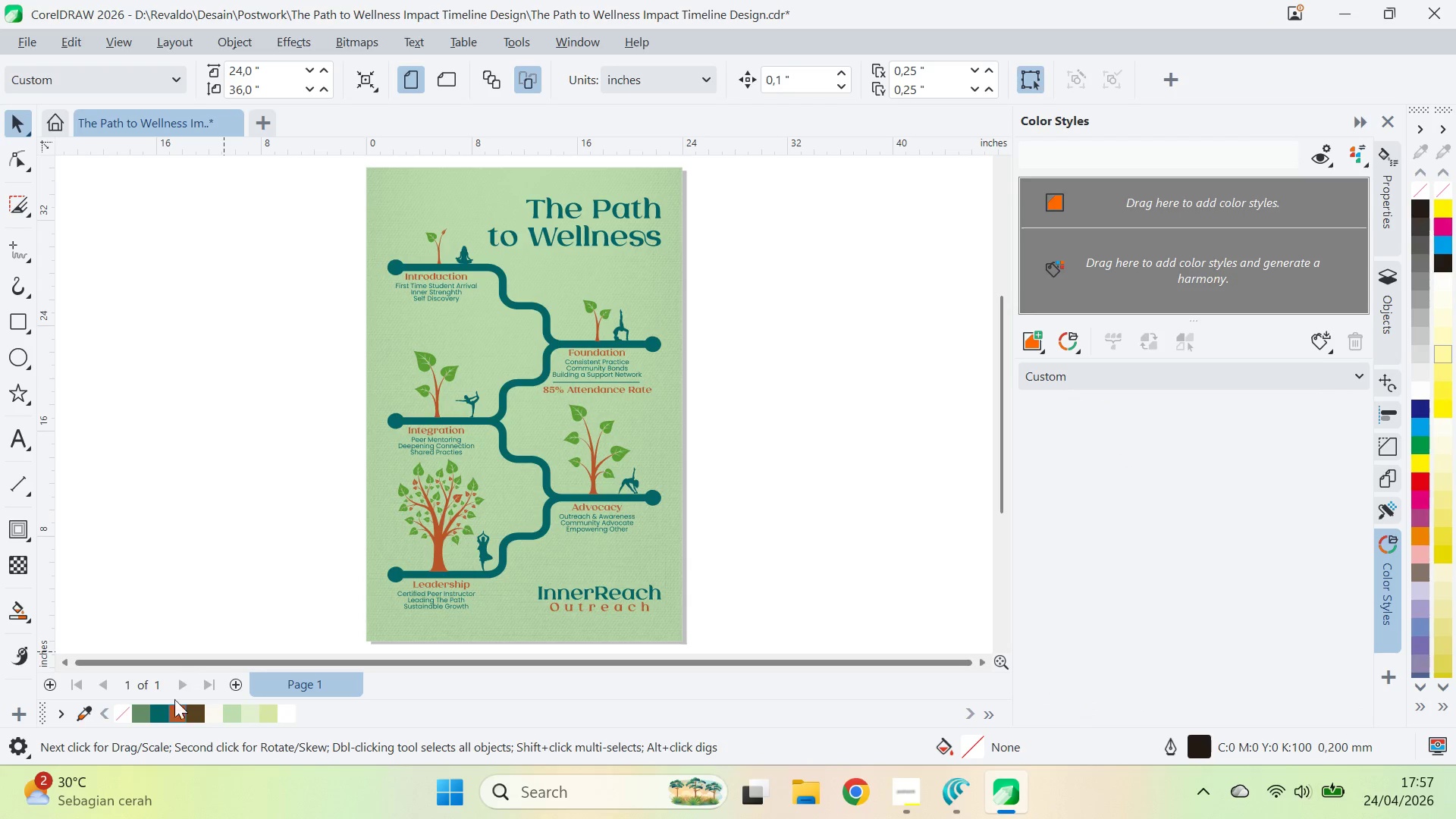 
double_click([286, 712])
 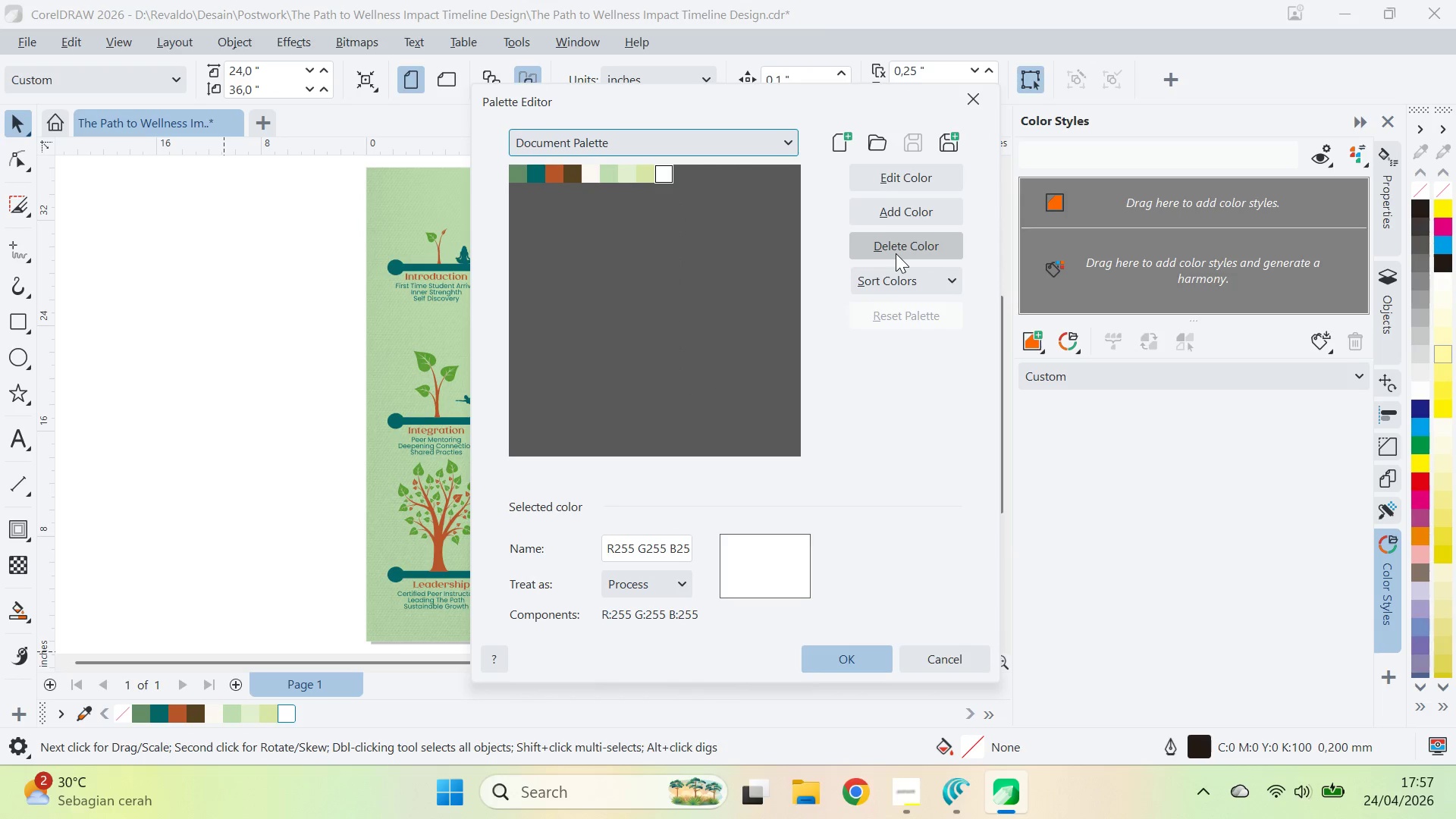 
left_click([896, 253])
 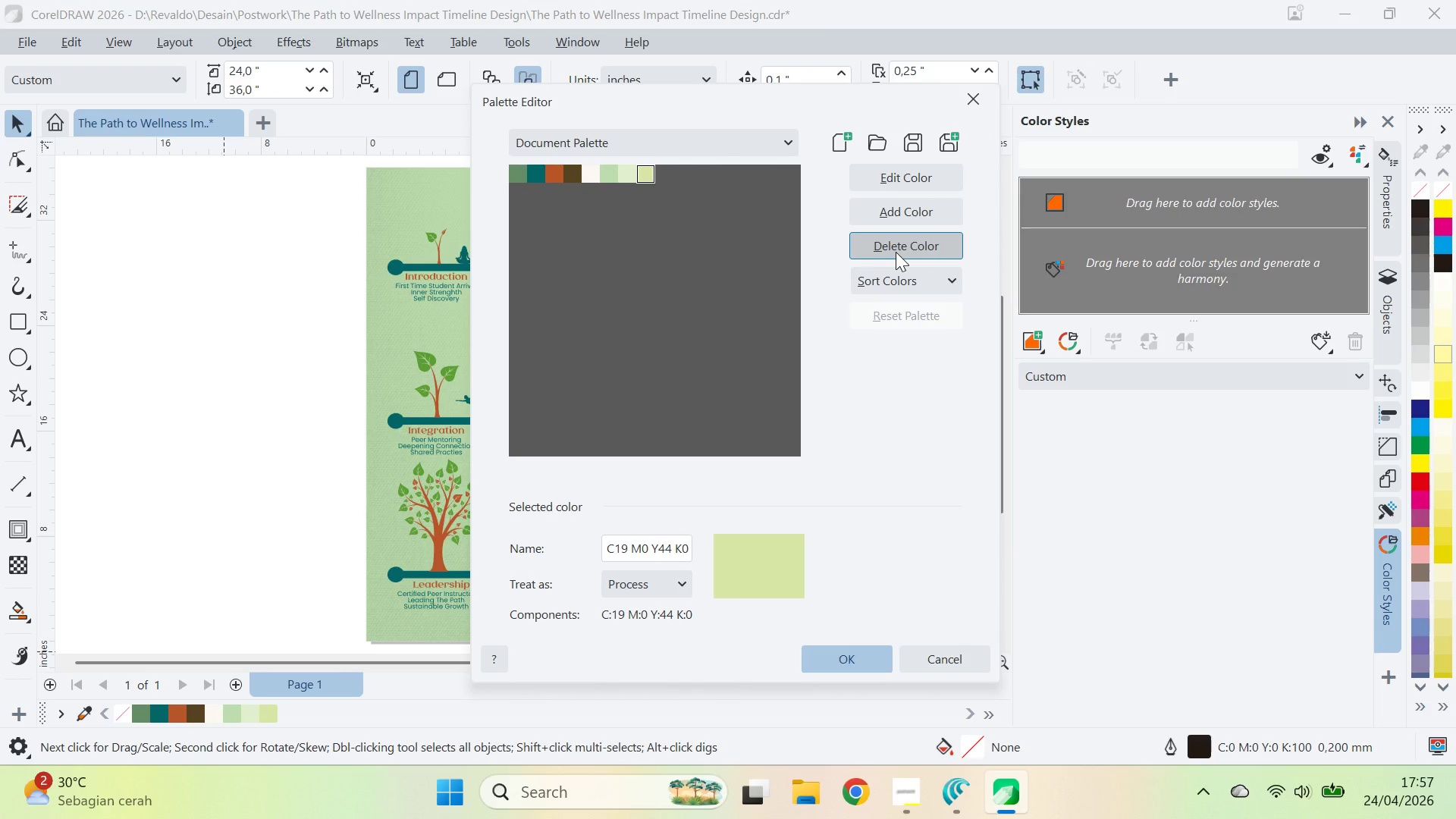 
double_click([896, 251])
 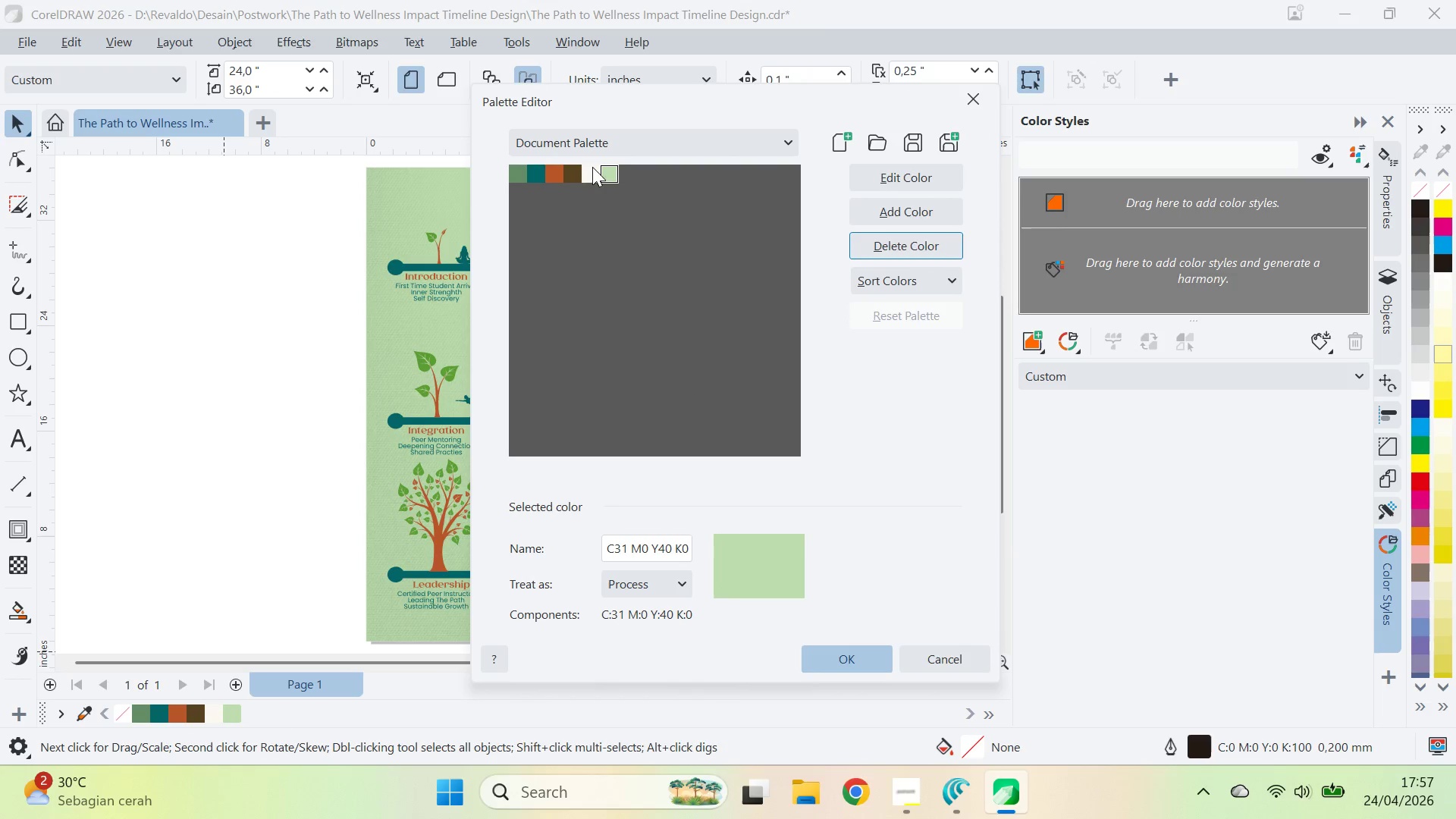 
left_click([592, 172])
 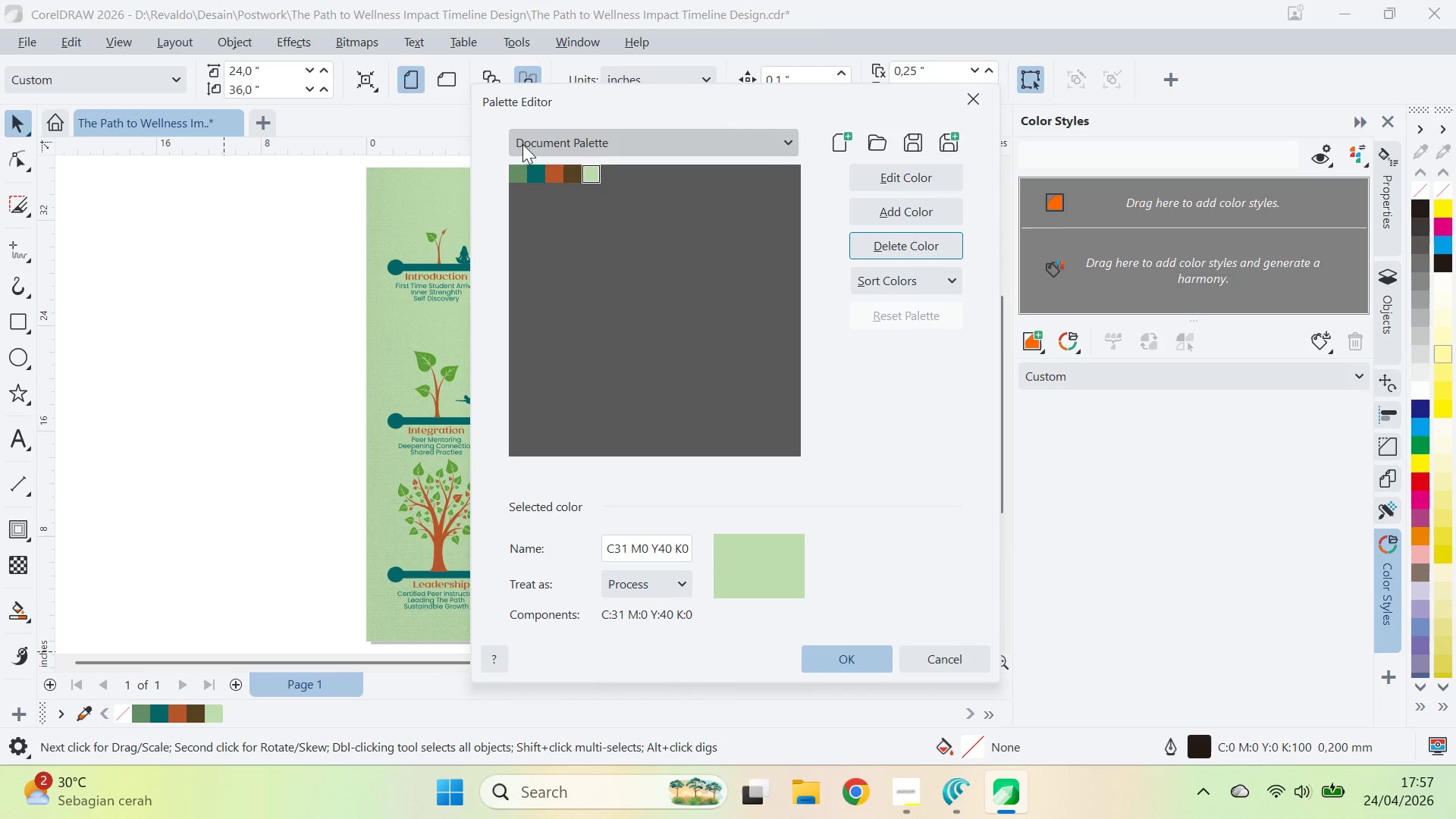 
left_click([567, 177])
 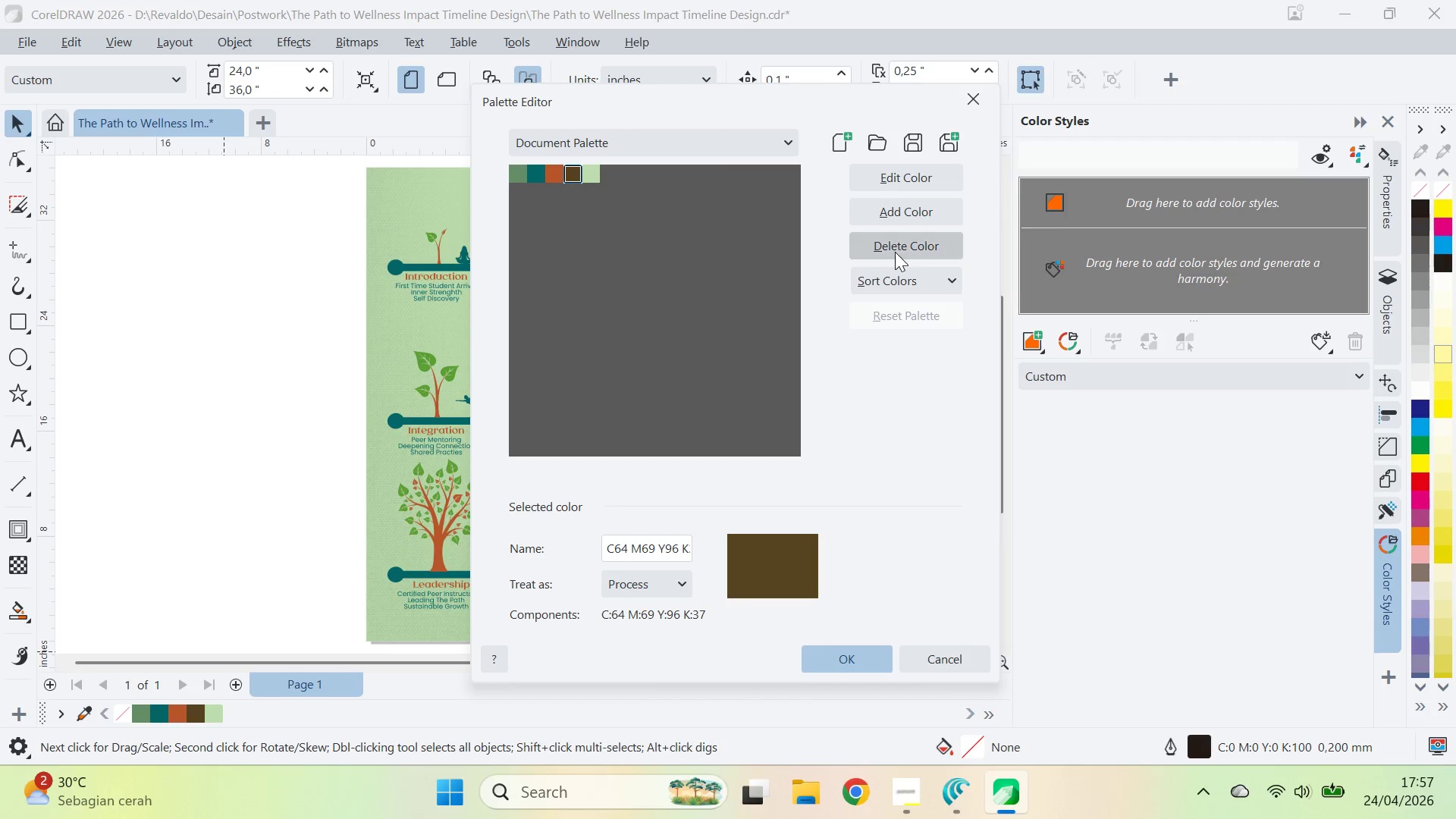 
left_click([895, 252])
 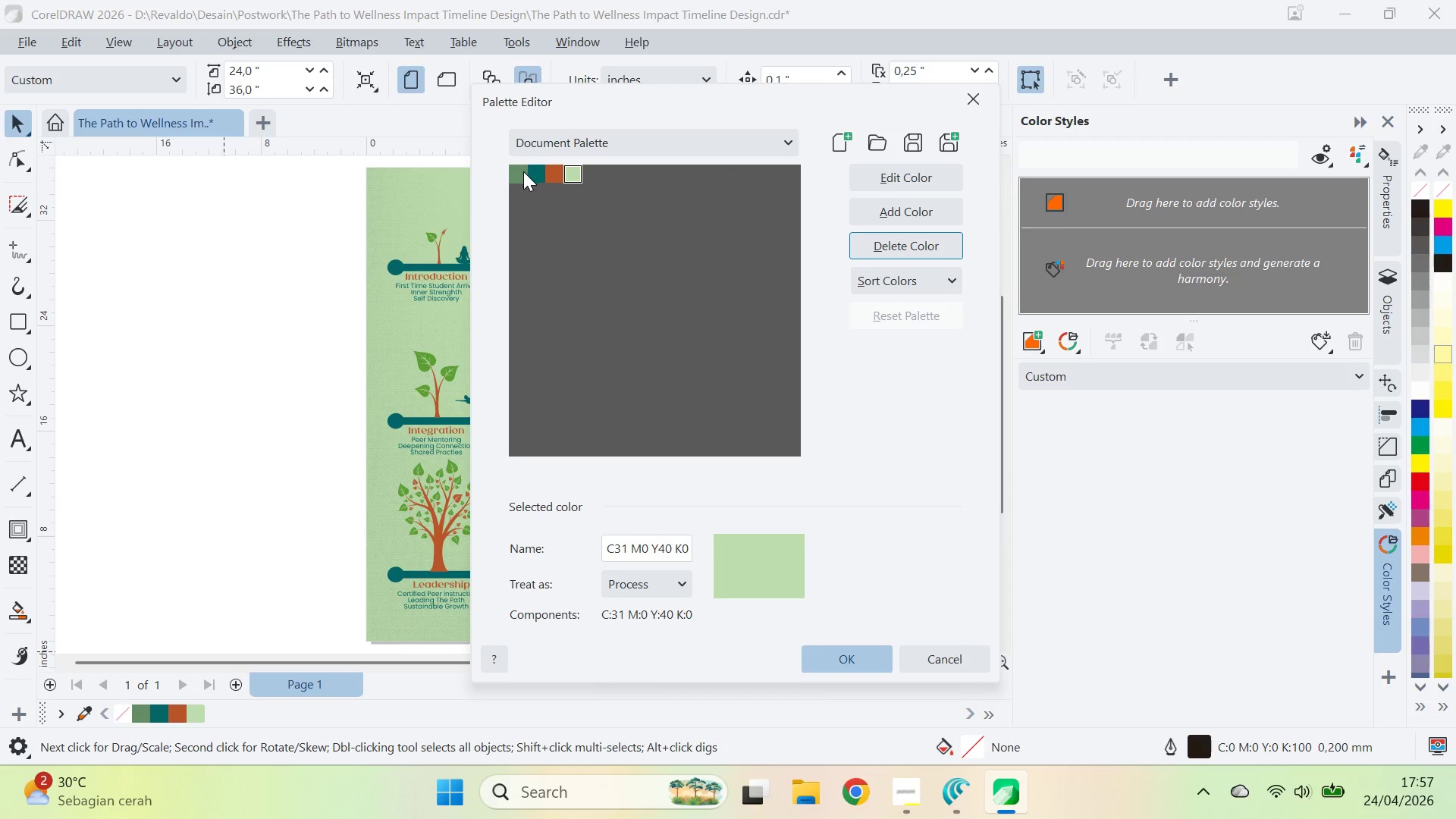 
left_click([523, 171])
 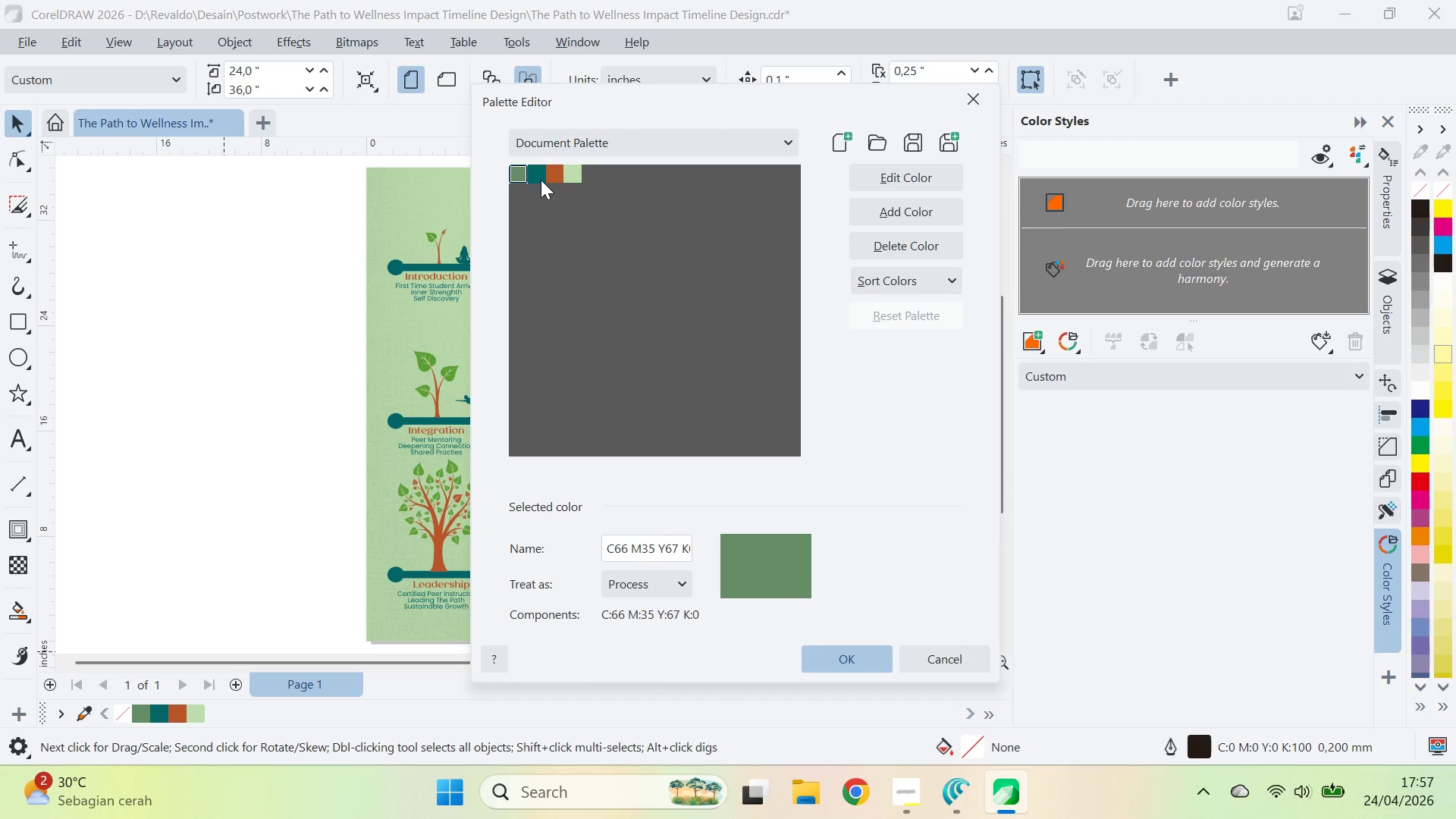 
left_click([541, 180])
 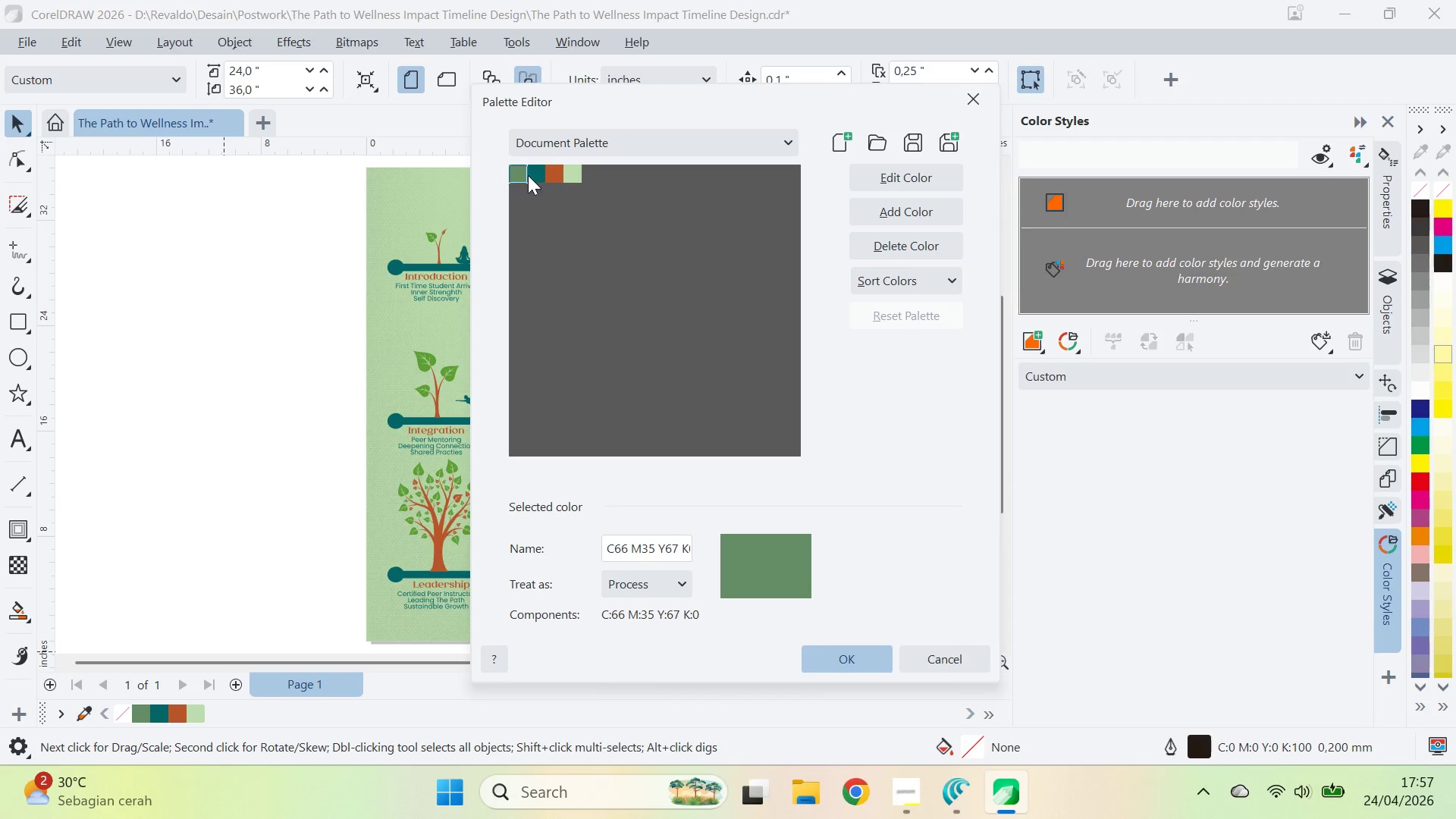 
left_click([530, 174])
 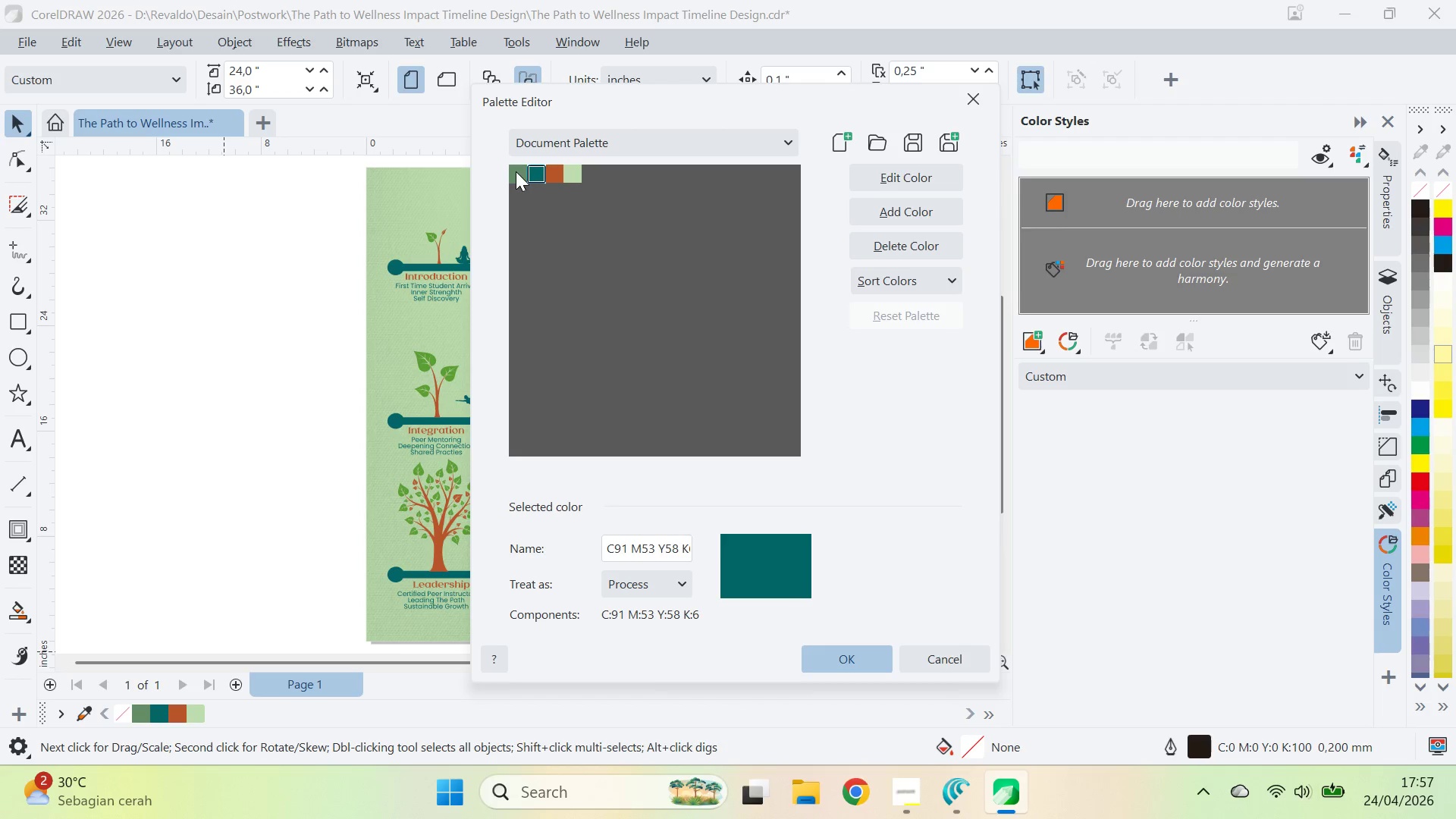 
left_click([516, 171])
 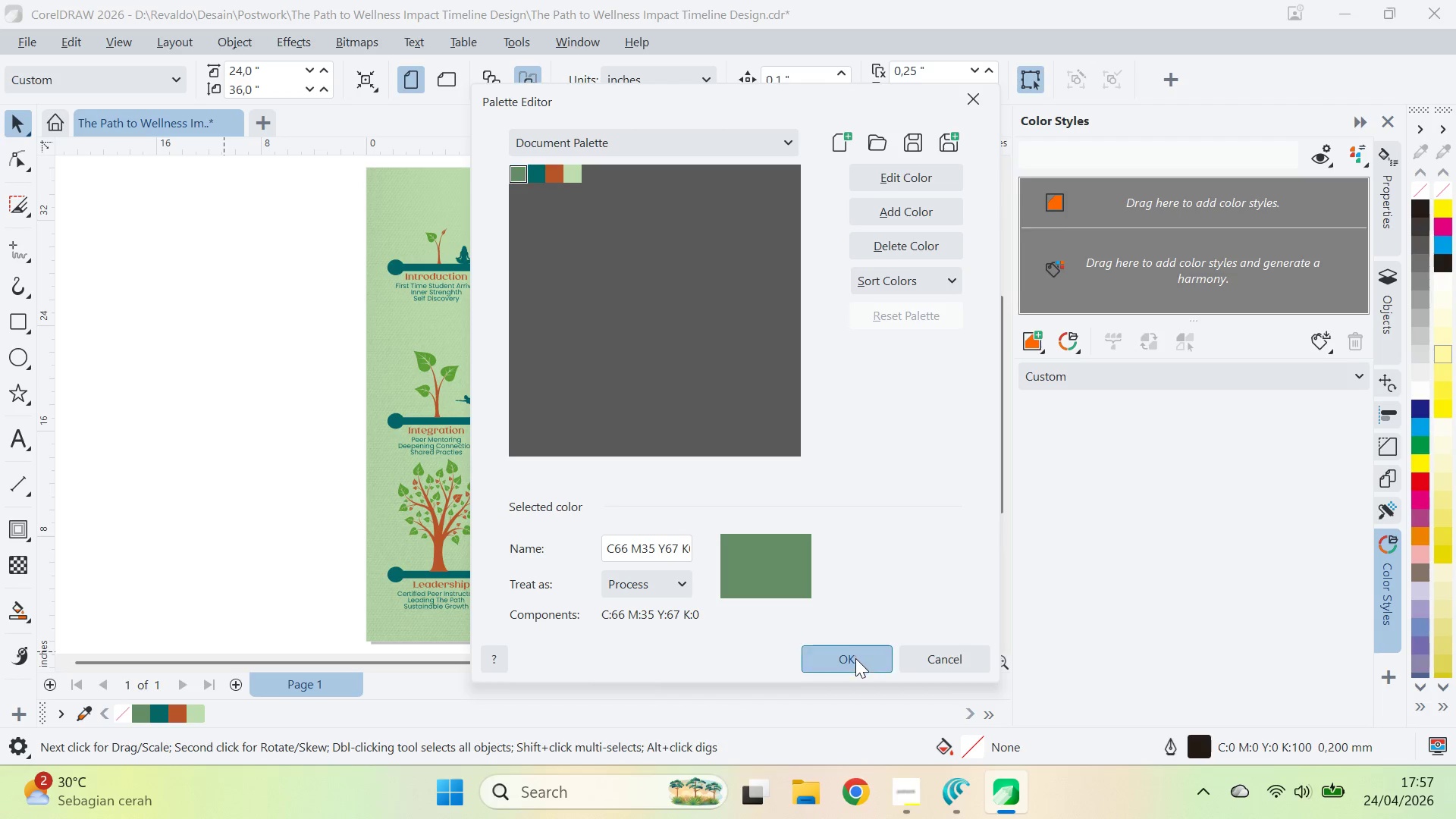 
double_click([855, 535])
 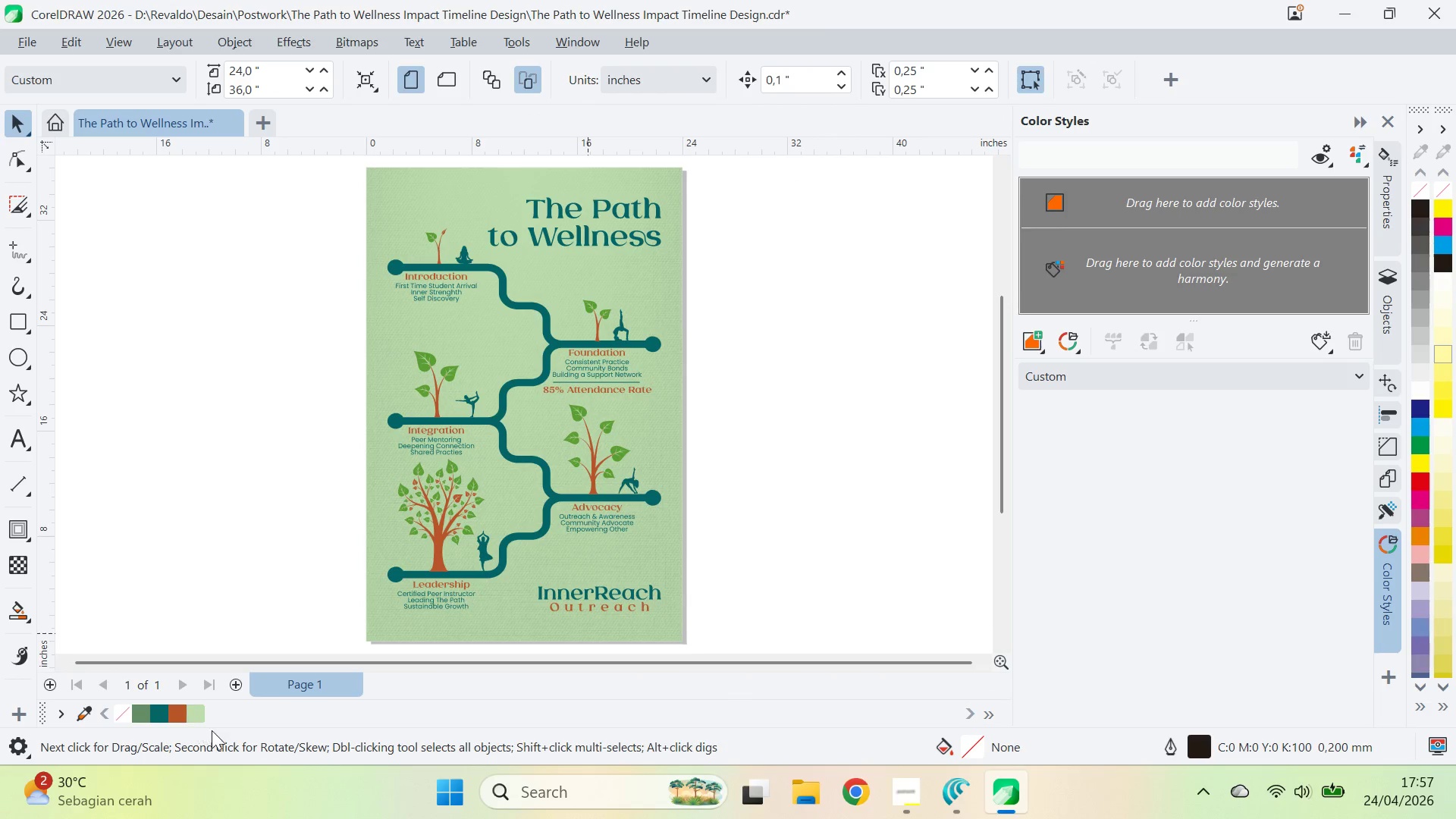 
left_click_drag(start_coordinate=[222, 714], to_coordinate=[140, 714])
 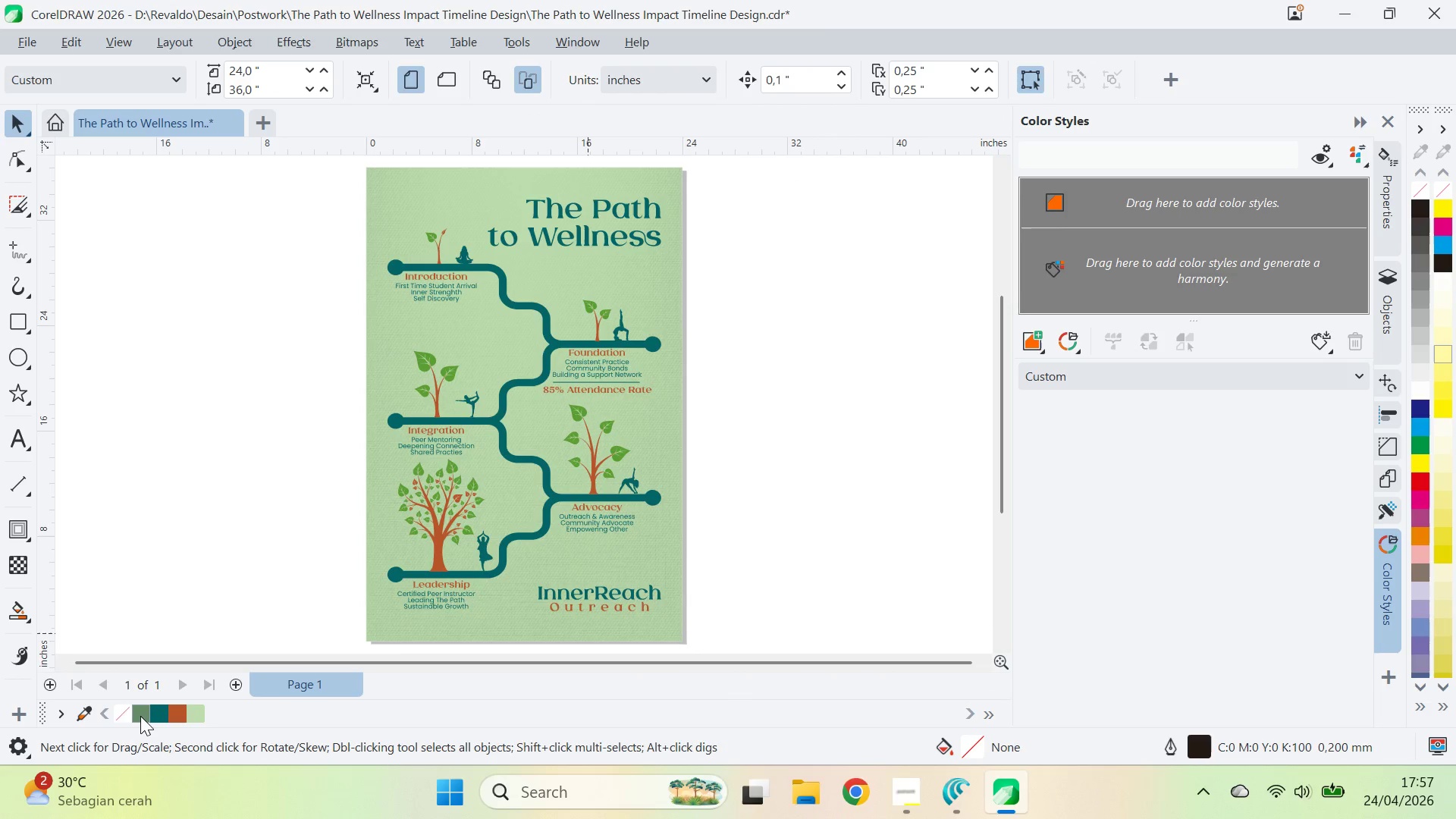 
left_click_drag(start_coordinate=[140, 716], to_coordinate=[1119, 271])
 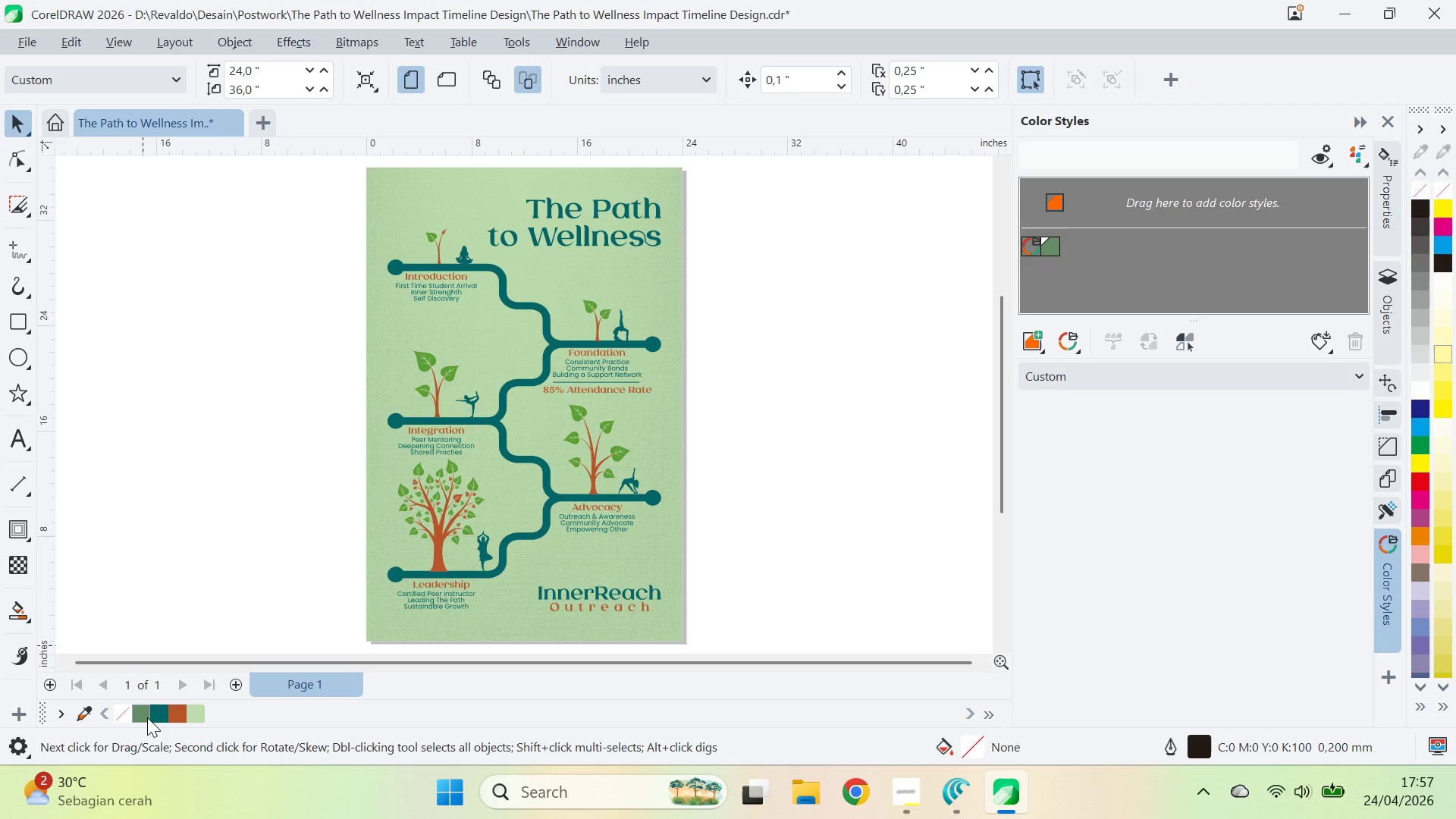 
left_click_drag(start_coordinate=[154, 717], to_coordinate=[1168, 276])
 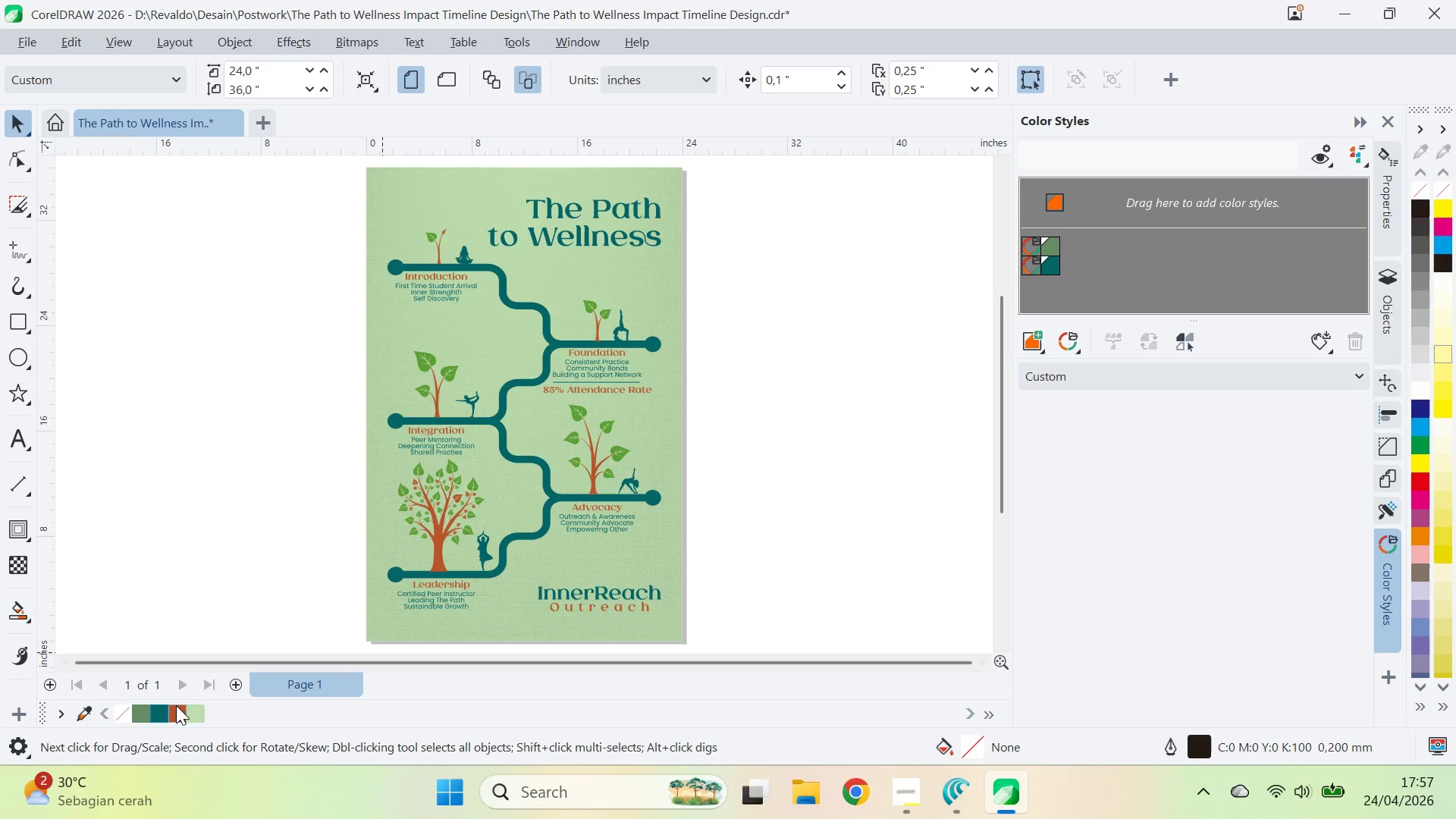 
left_click_drag(start_coordinate=[174, 714], to_coordinate=[1239, 287])
 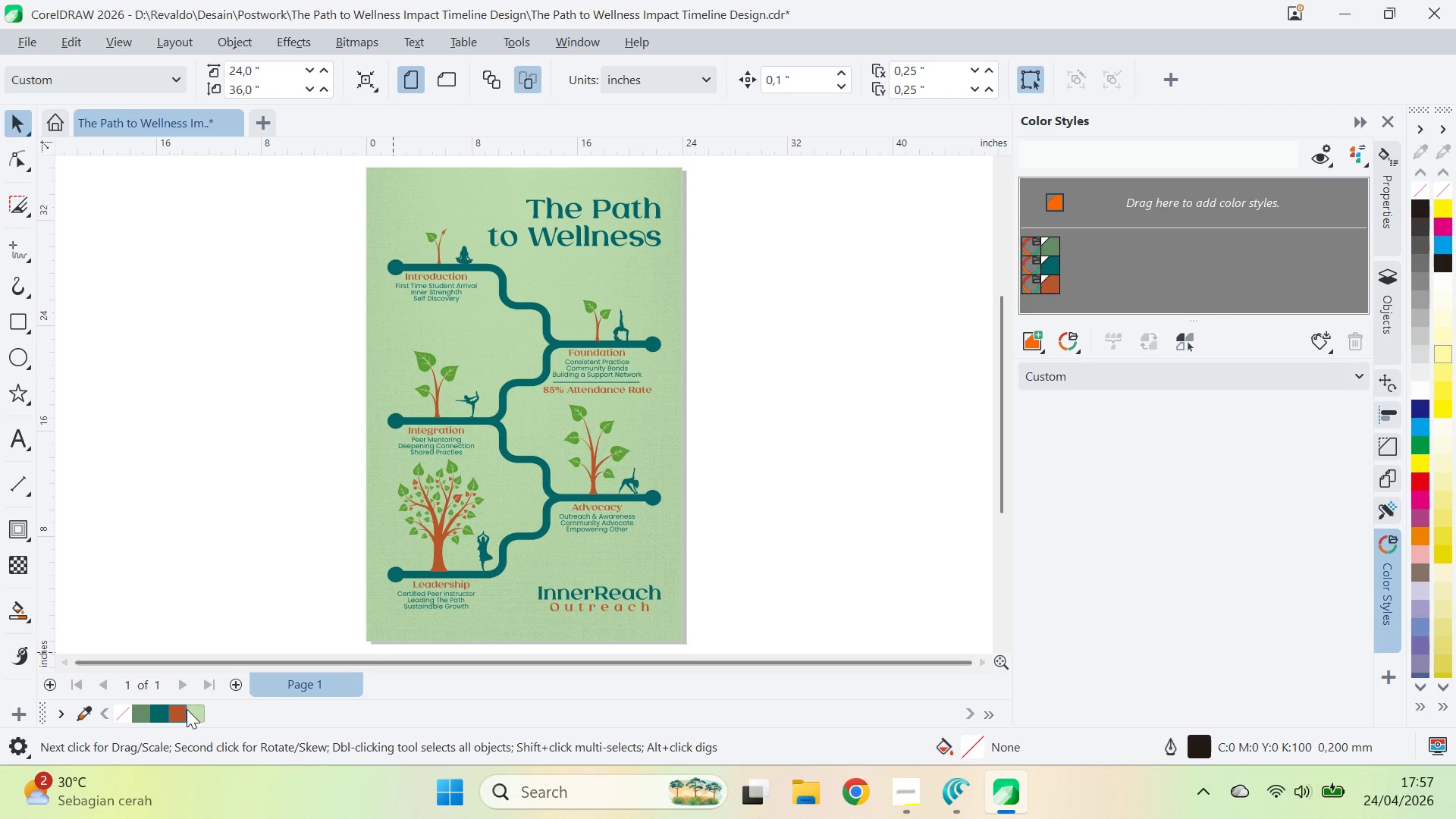 
left_click_drag(start_coordinate=[191, 711], to_coordinate=[1137, 303])
 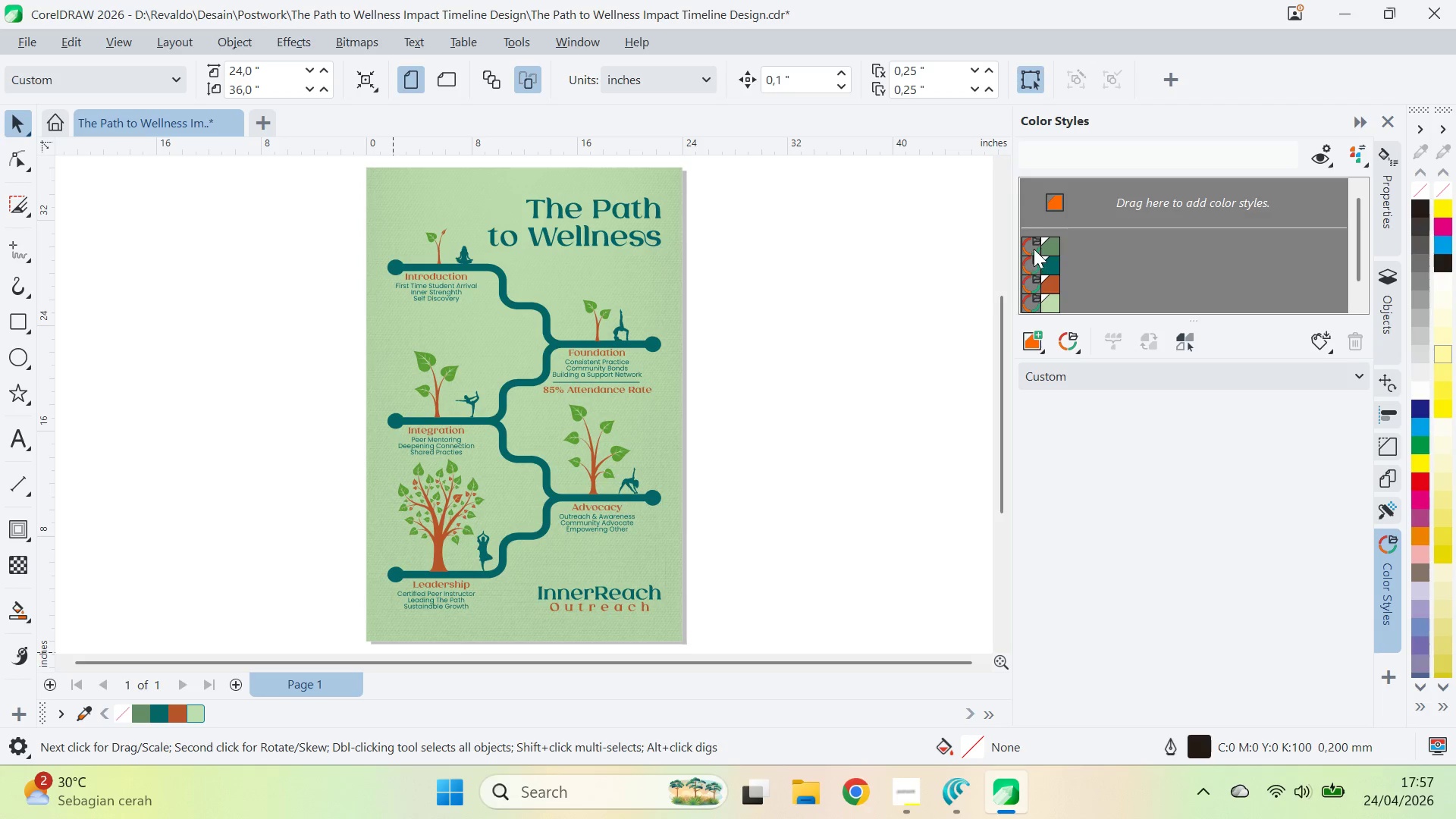 
double_click([1034, 249])
 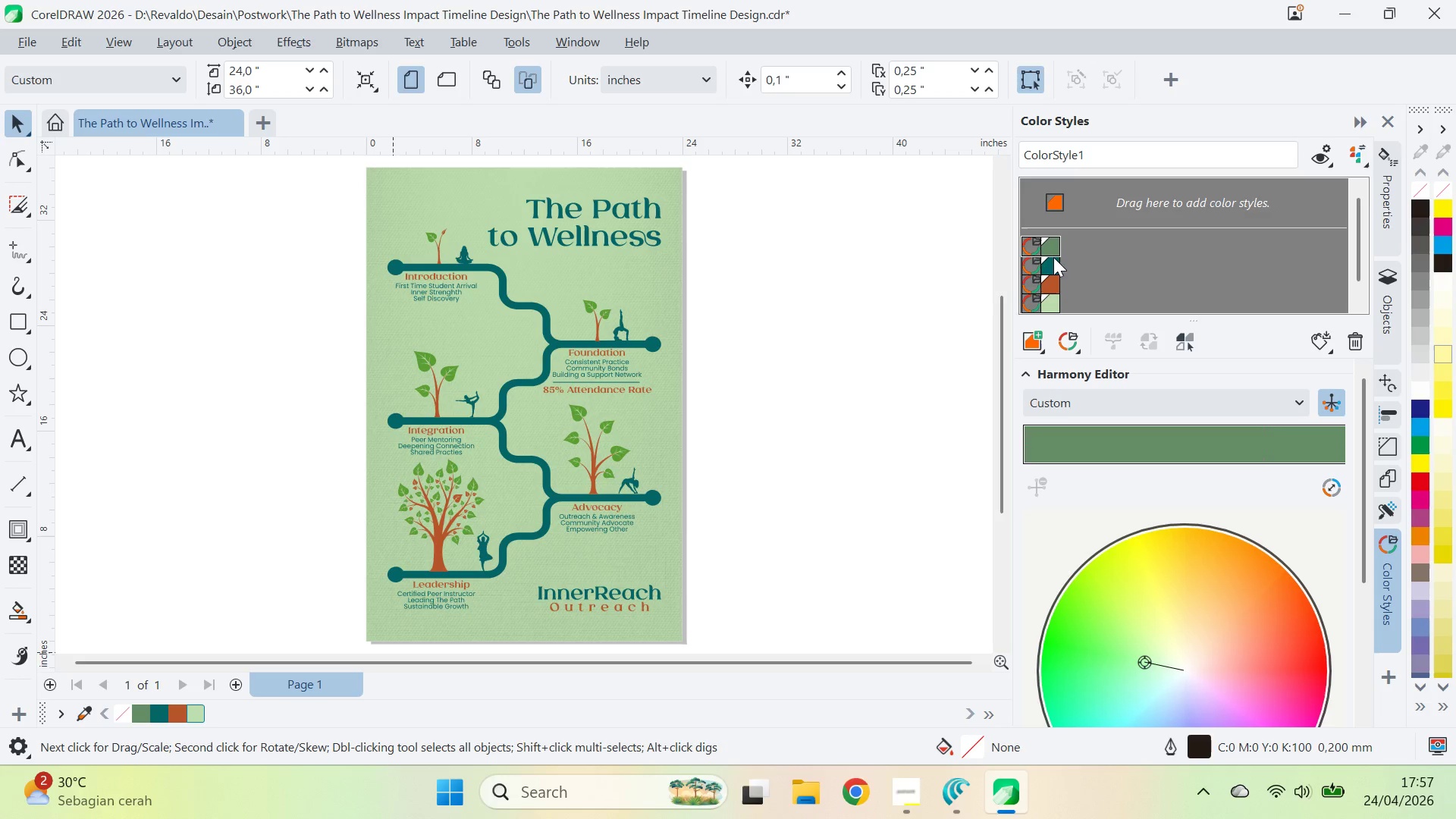 
left_click_drag(start_coordinate=[1053, 256], to_coordinate=[1074, 243])
 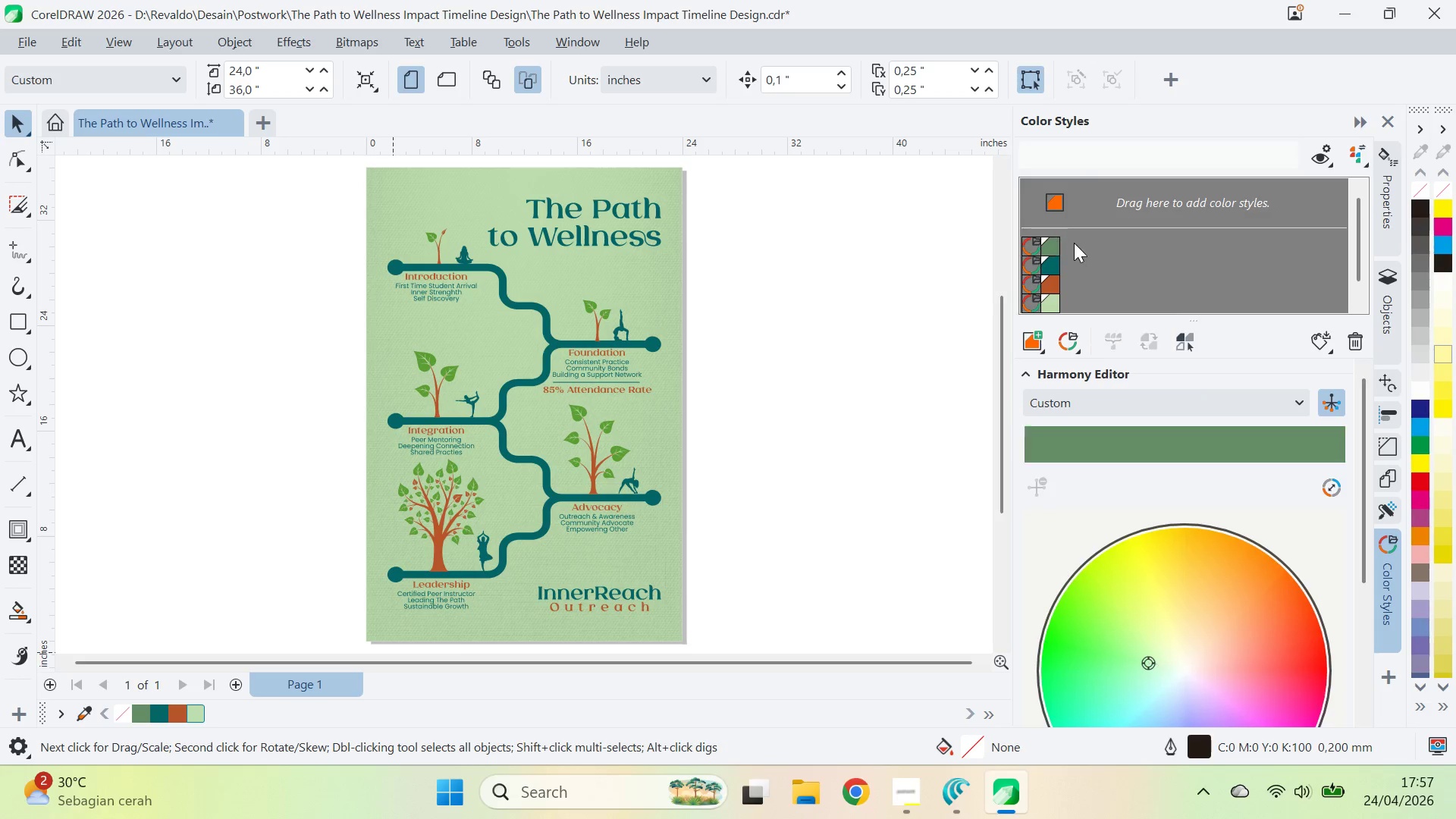 
left_click([1074, 243])
 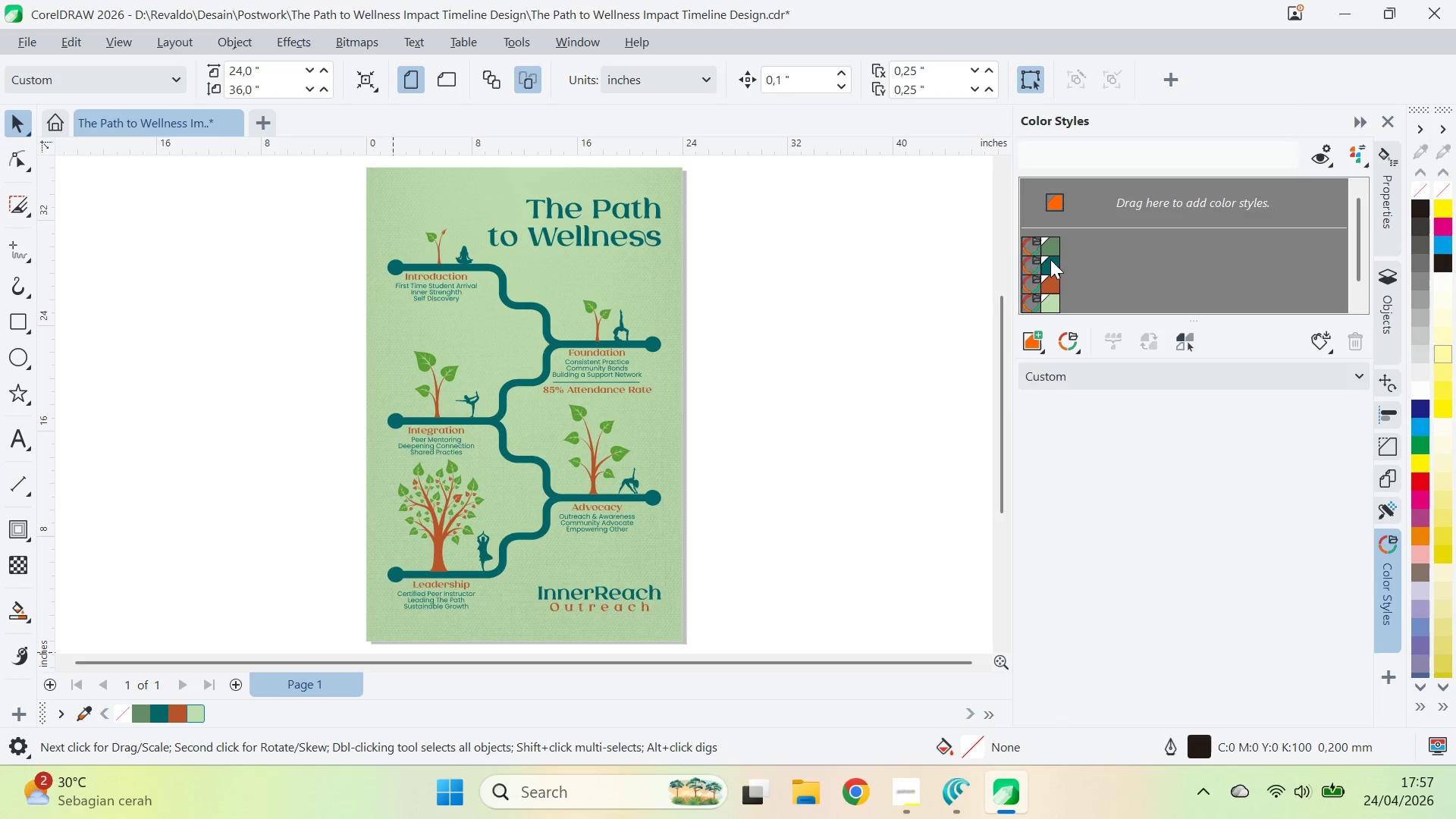 
left_click_drag(start_coordinate=[1050, 259], to_coordinate=[1071, 248])
 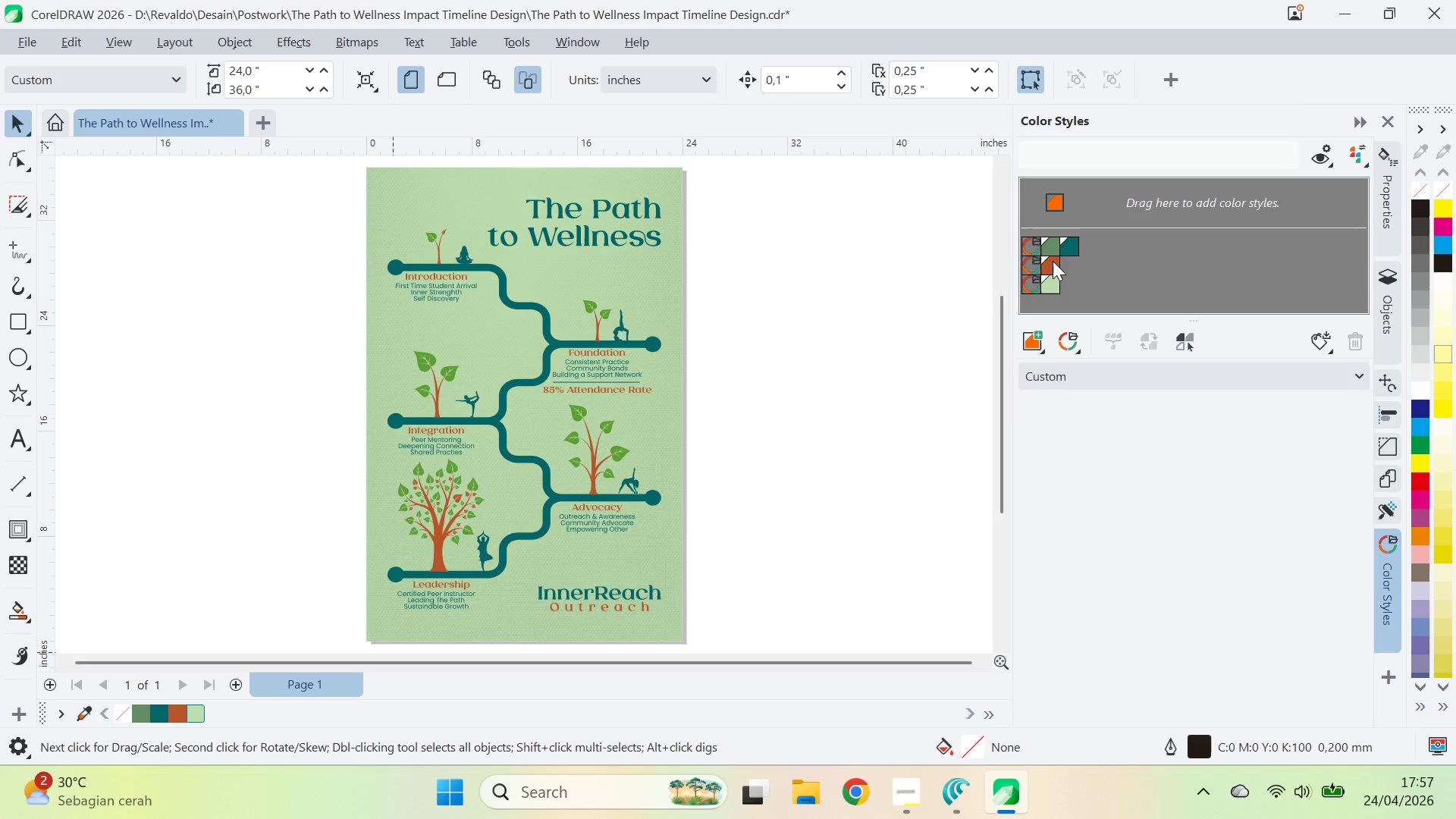 
left_click_drag(start_coordinate=[1053, 261], to_coordinate=[1091, 240])
 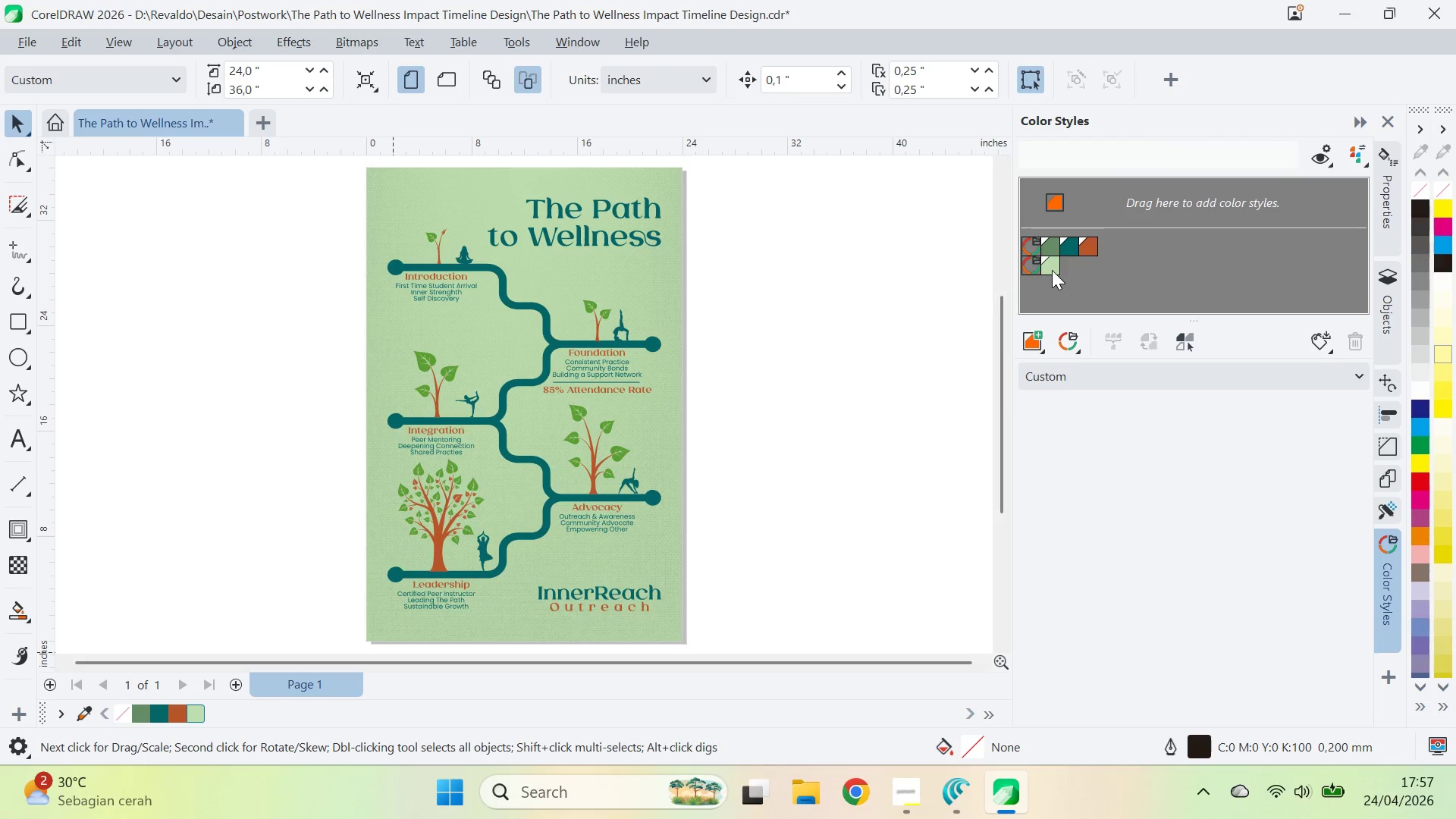 
left_click_drag(start_coordinate=[1052, 270], to_coordinate=[1108, 242])
 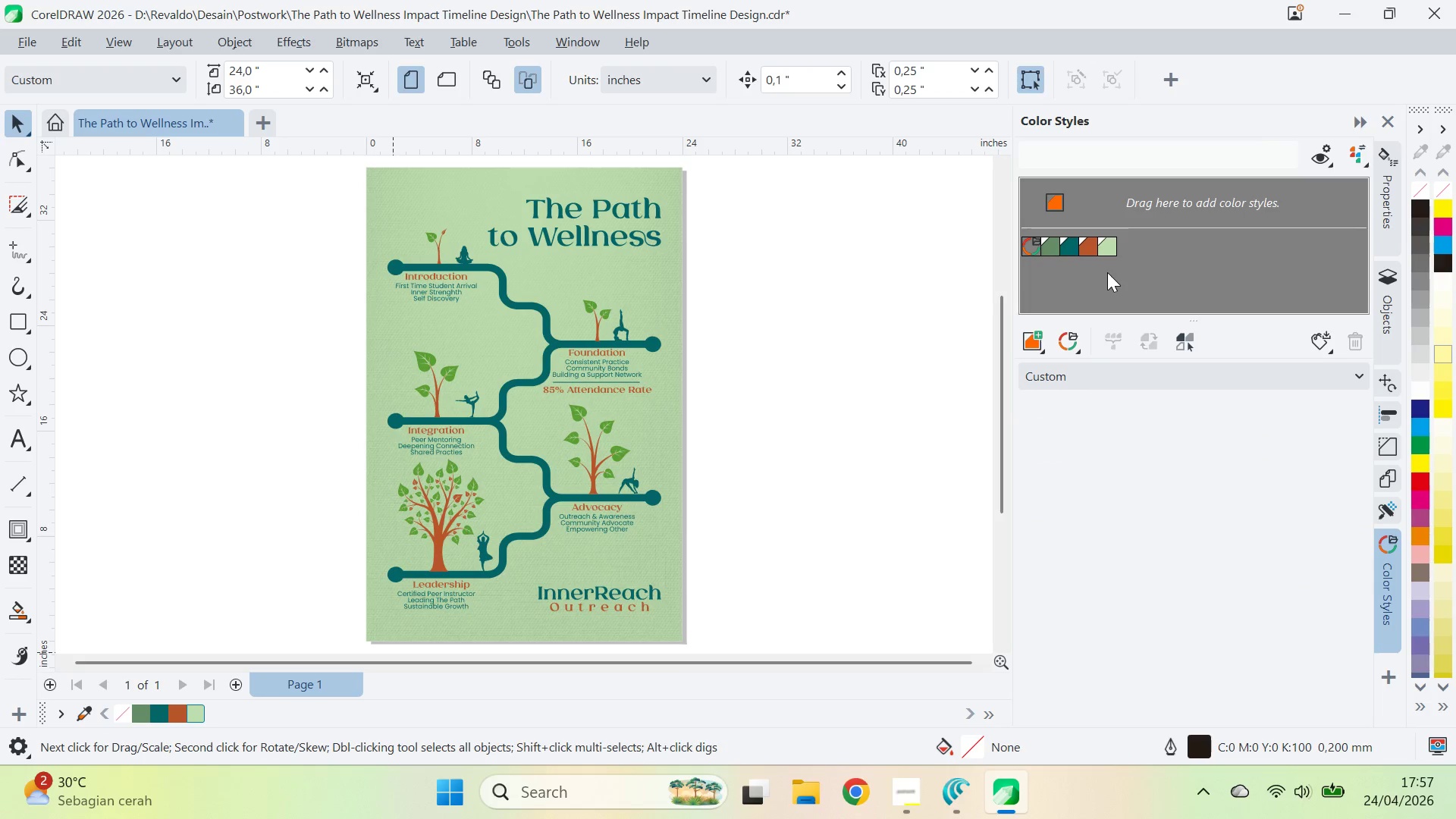 
left_click([1107, 272])
 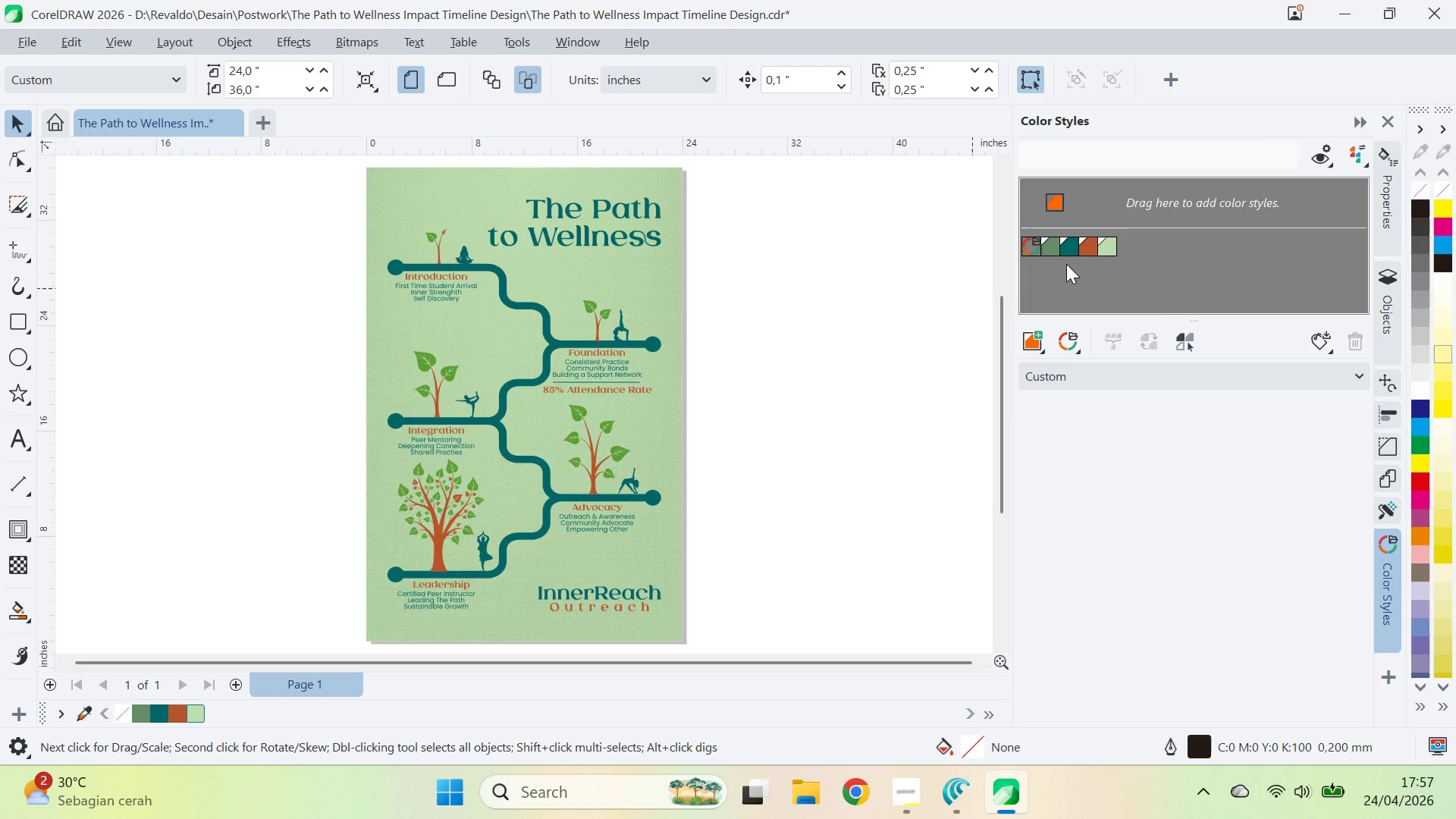 
left_click([1035, 245])
 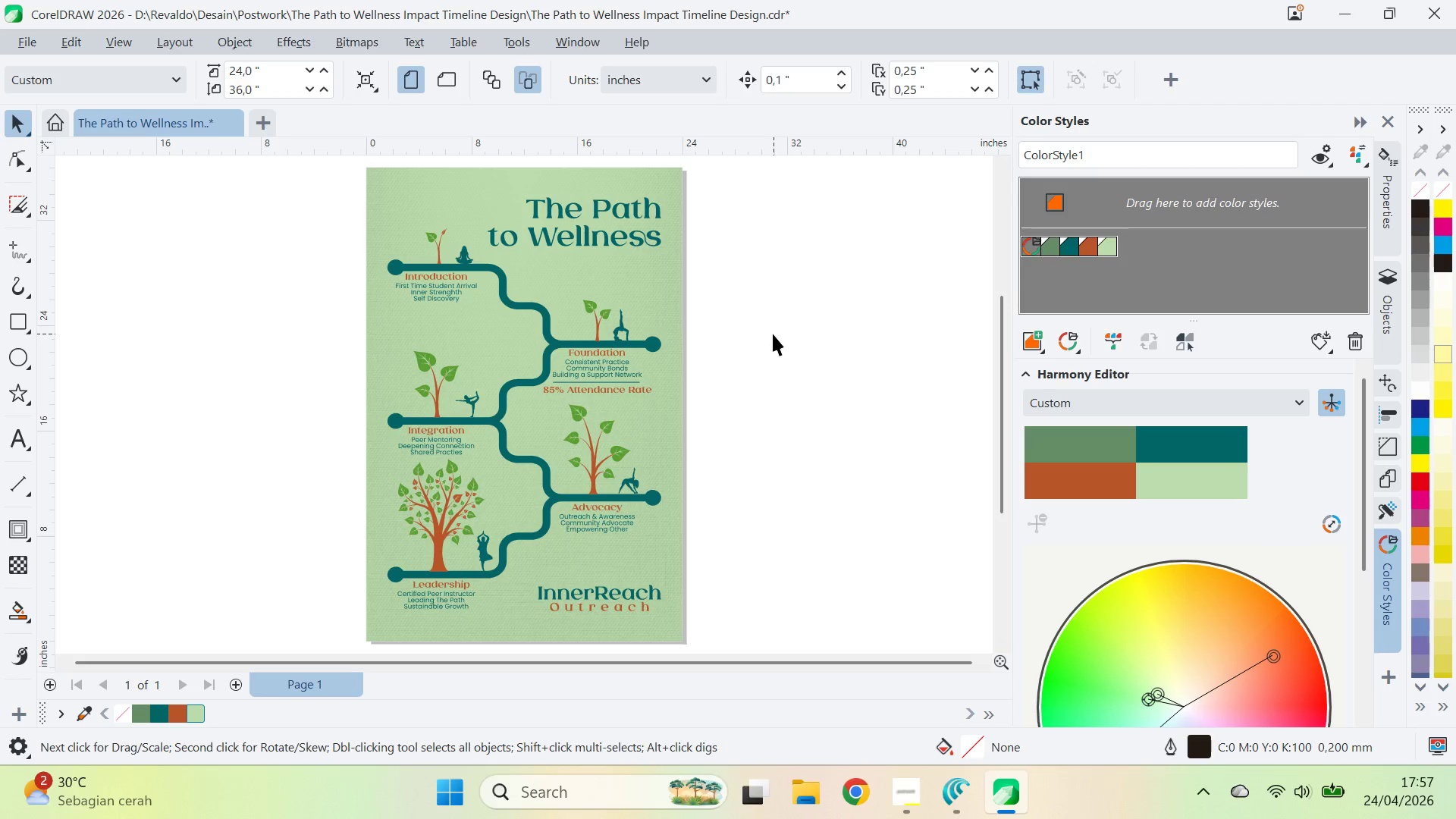 
key(Control+S)
 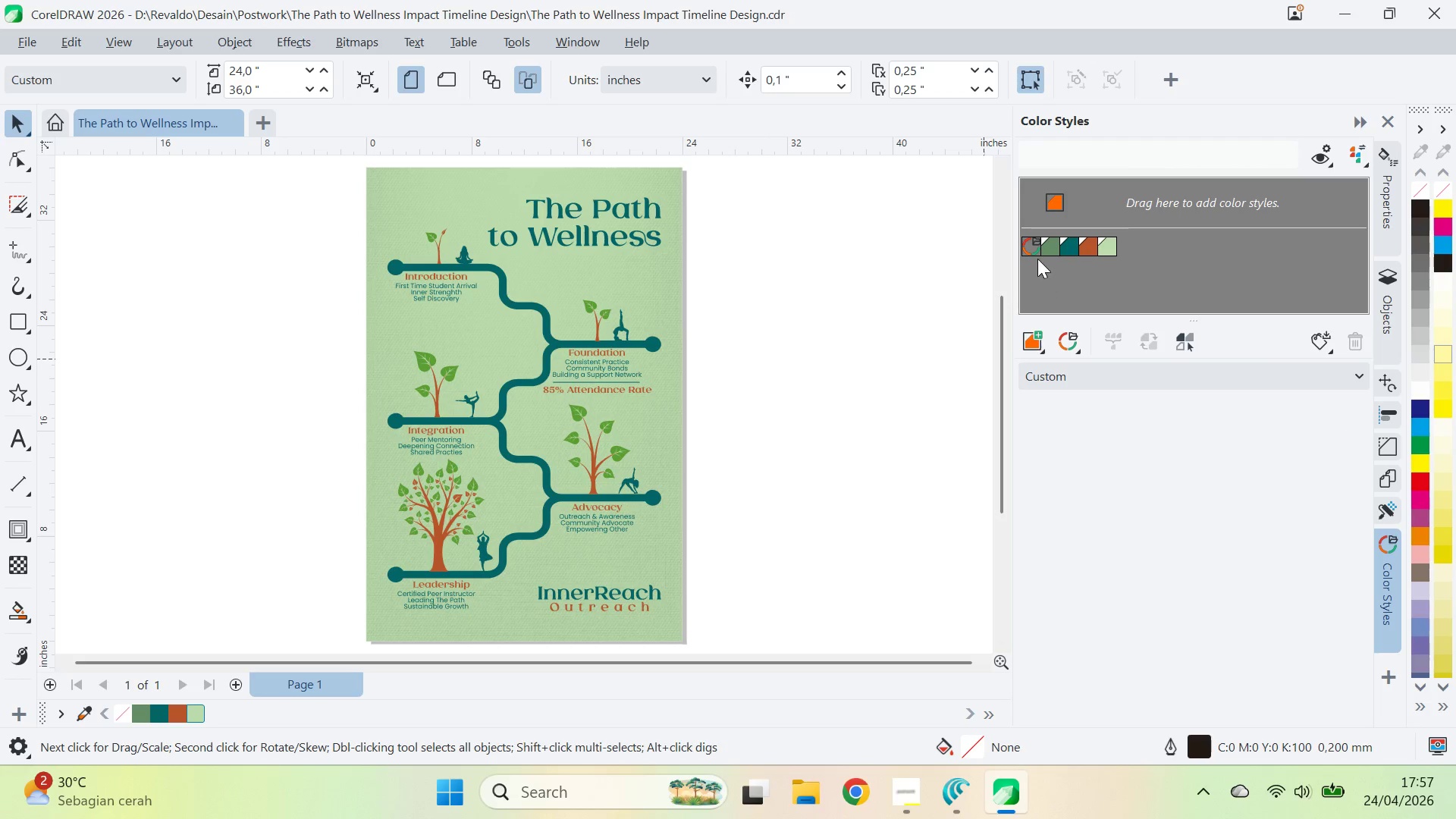 
left_click([1028, 246])
 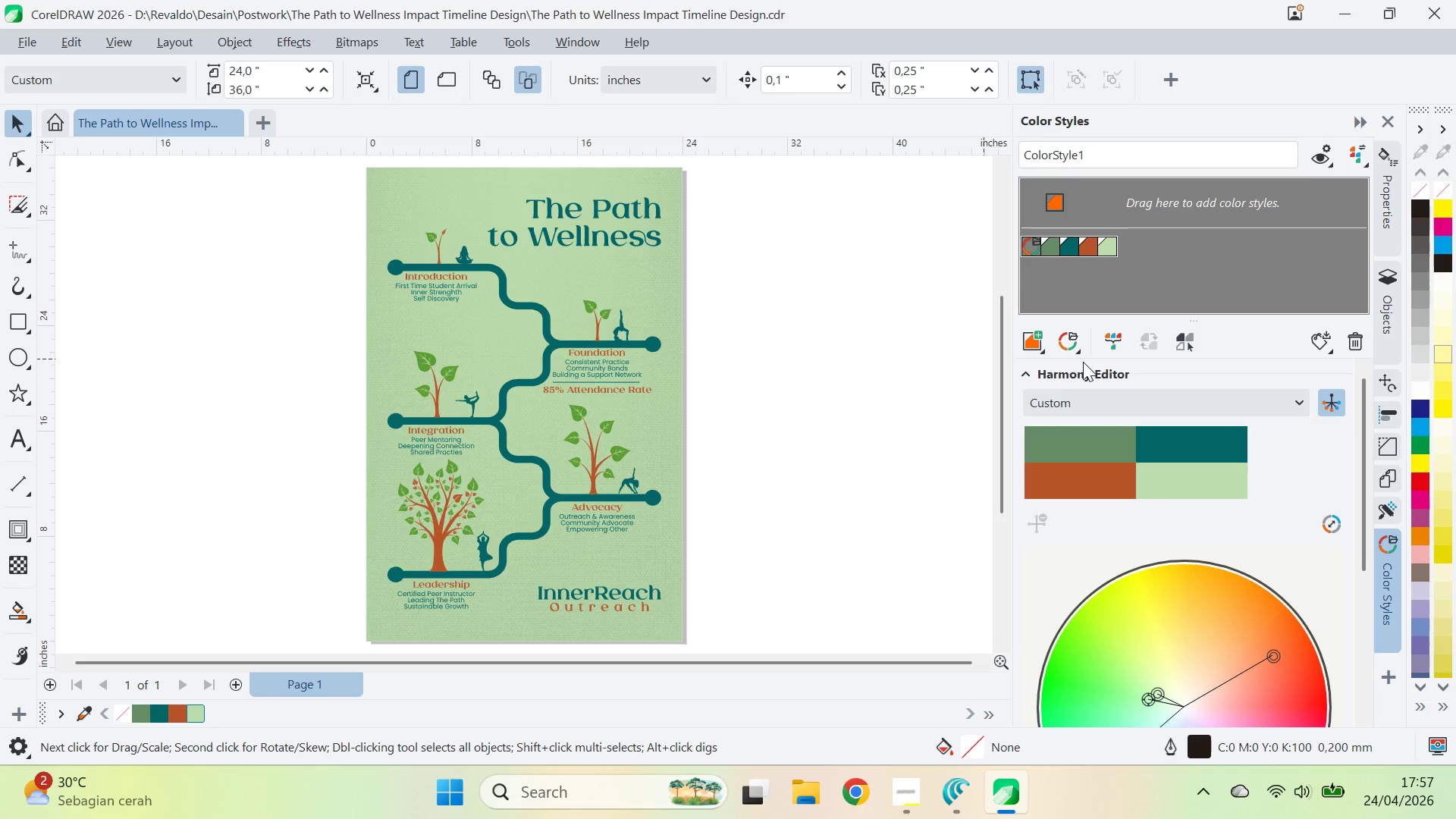 
left_click([1033, 369])
 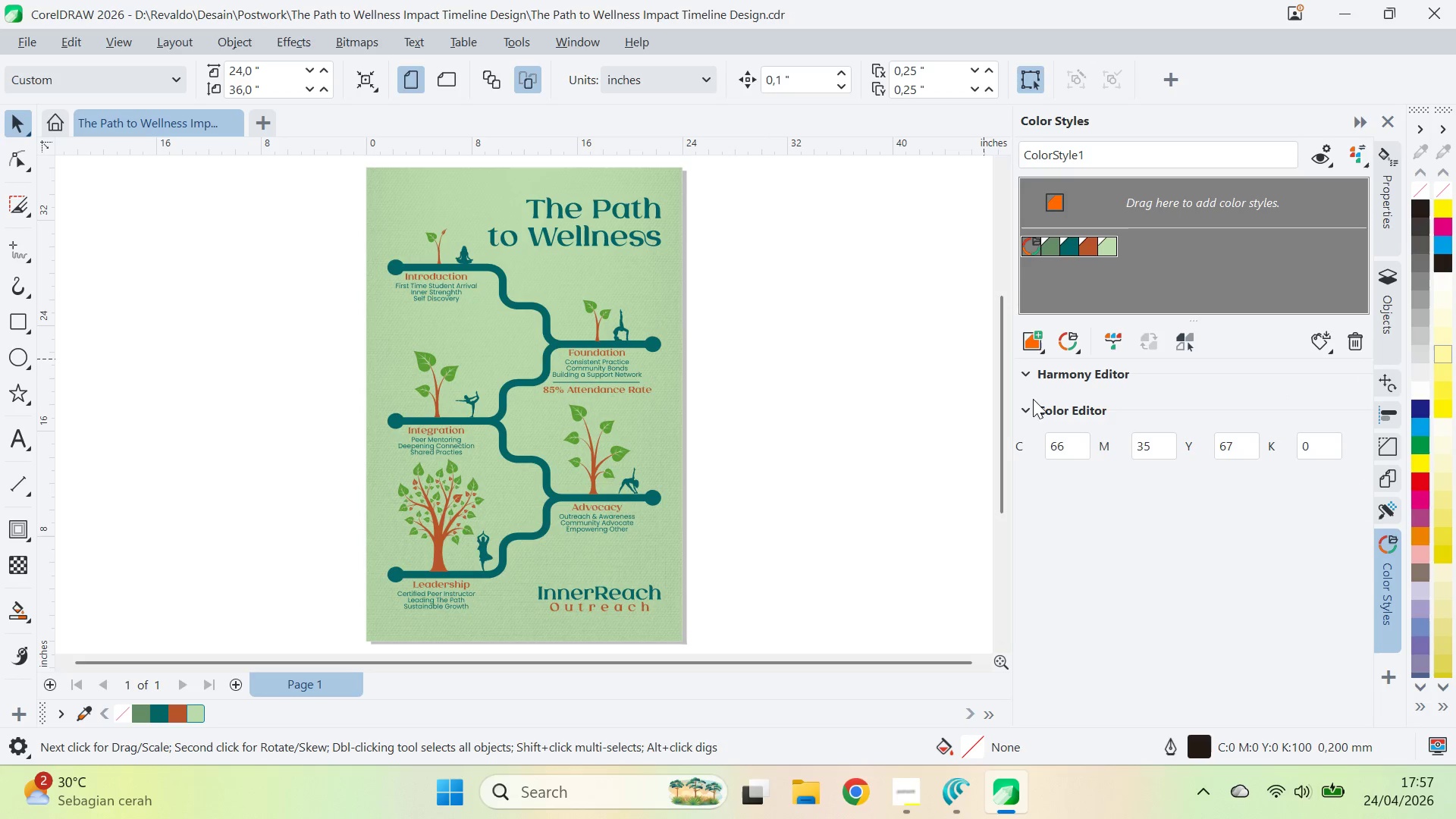 
left_click([1030, 403])
 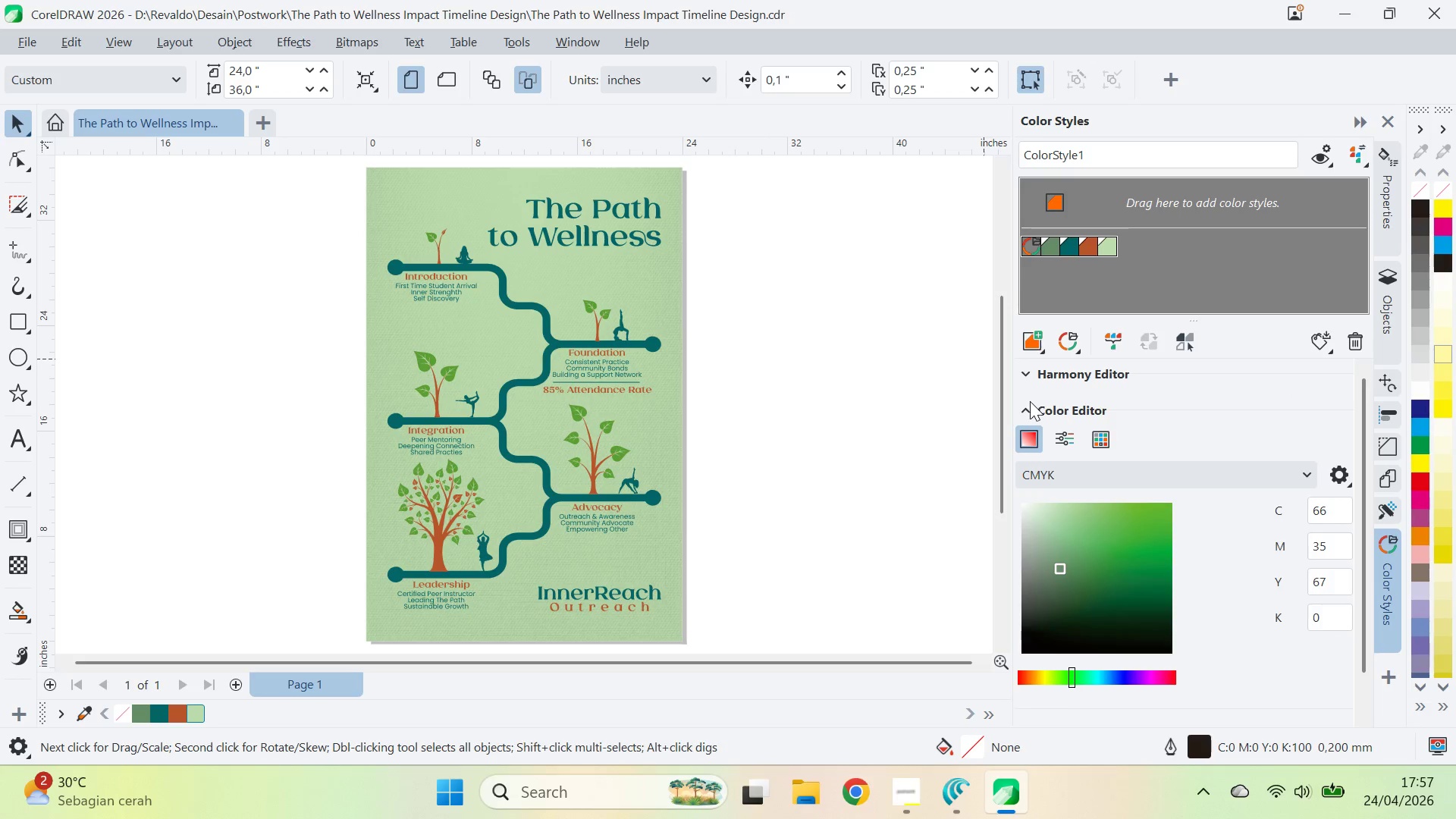 
left_click([1025, 415])
 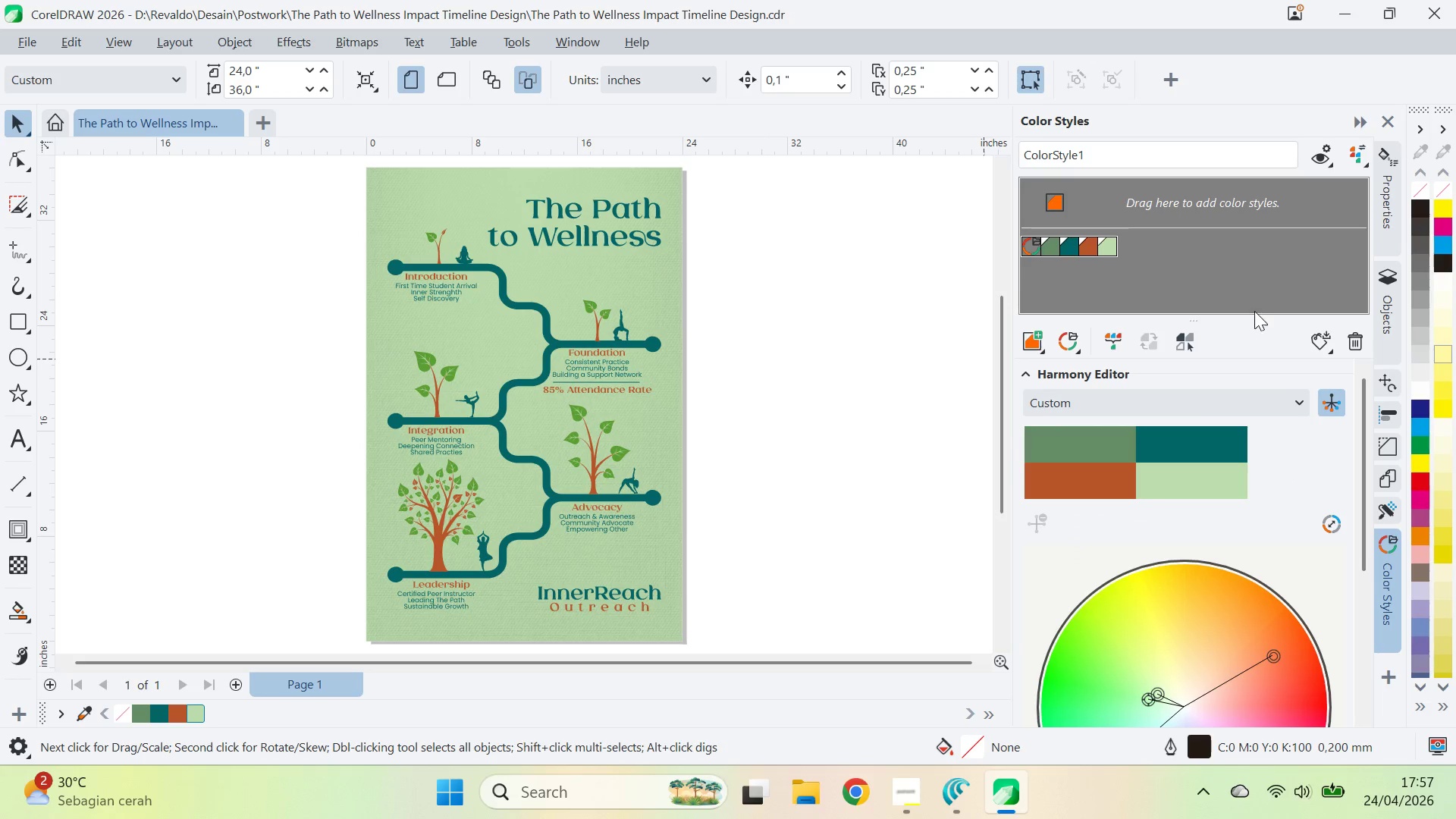 
left_click_drag(start_coordinate=[1249, 323], to_coordinate=[1255, 271])
 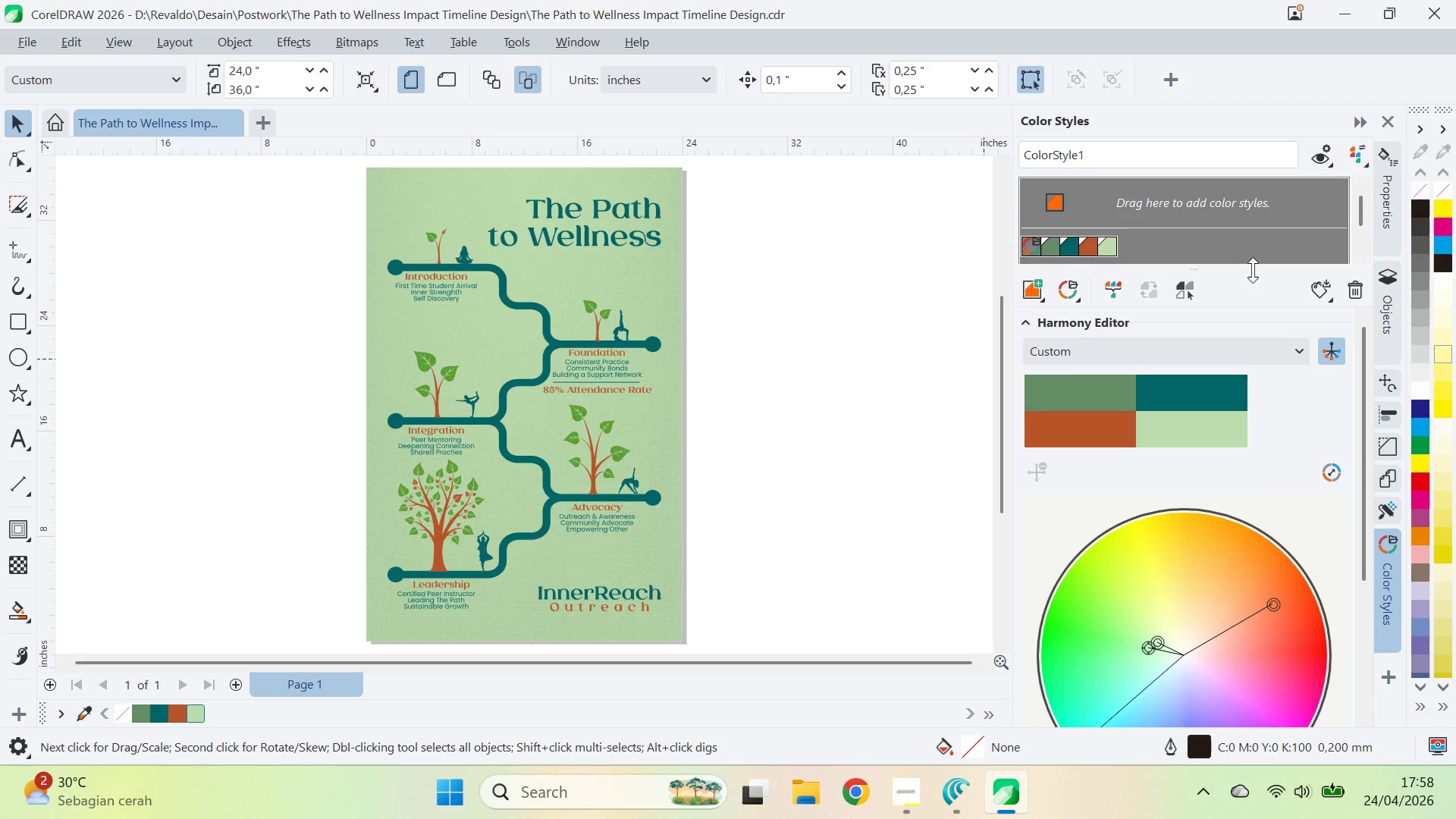 
left_click_drag(start_coordinate=[1253, 270], to_coordinate=[1257, 242])
 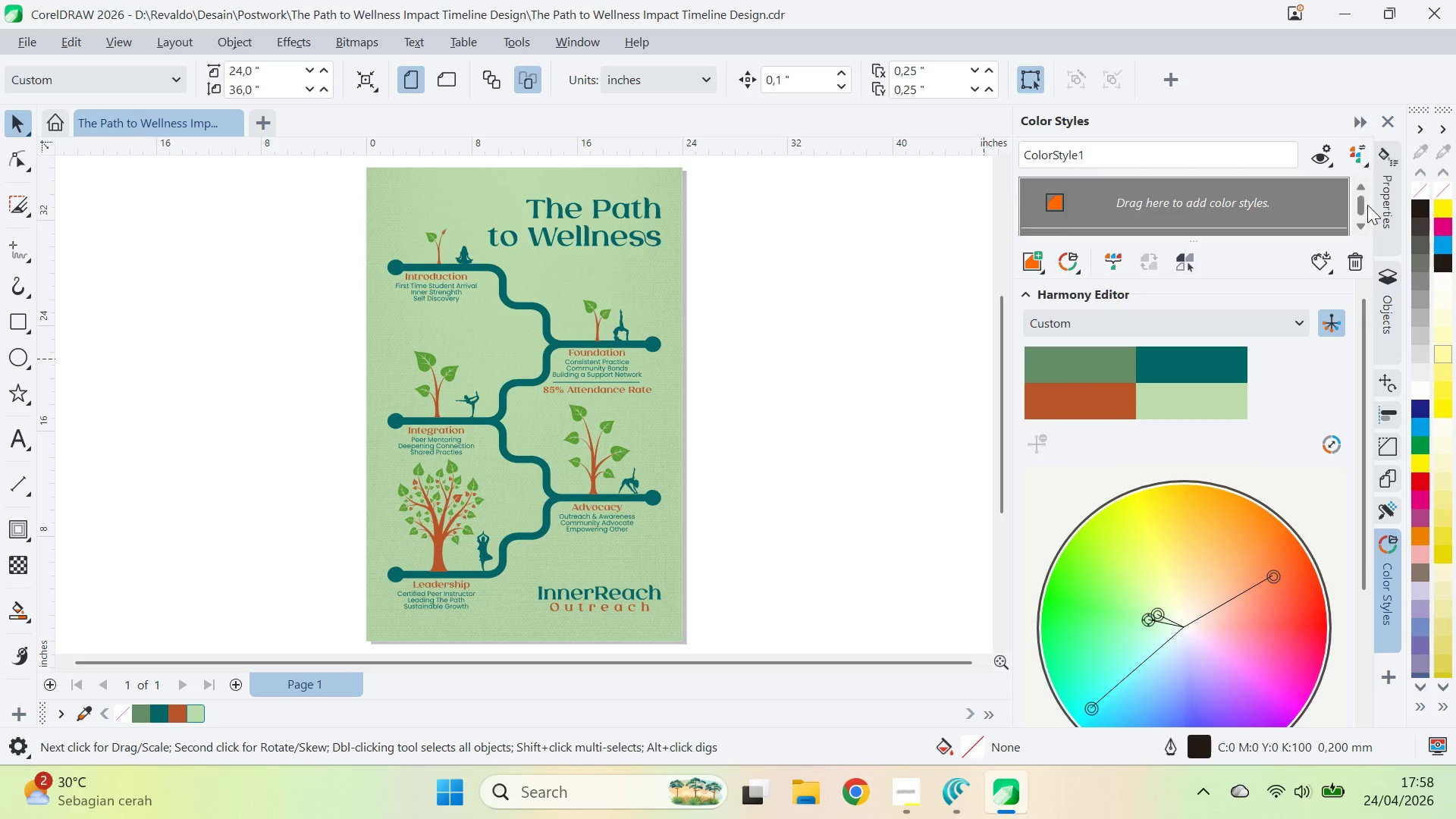 
left_click_drag(start_coordinate=[1366, 205], to_coordinate=[1358, 235])
 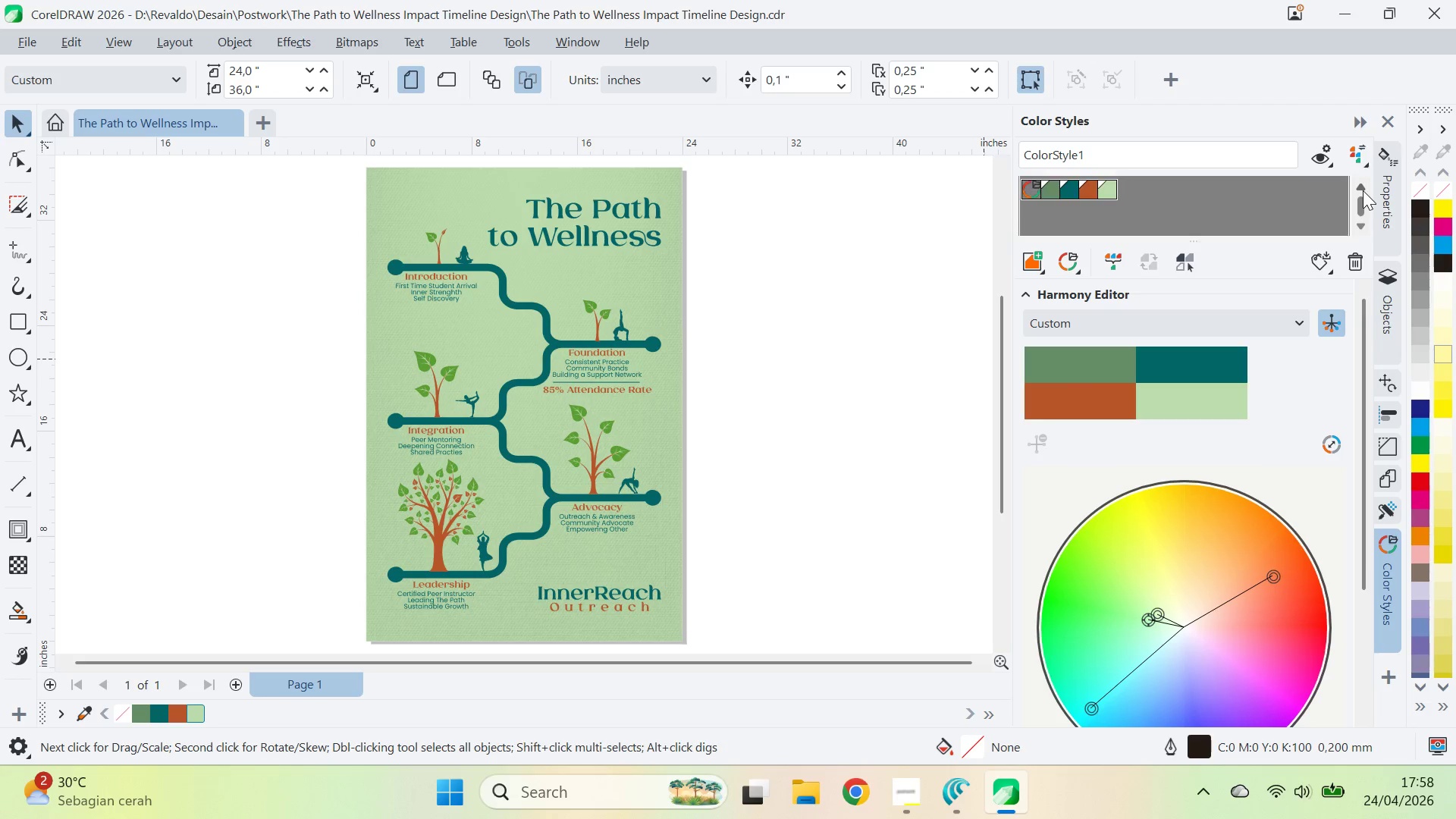 
double_click([1363, 190])